 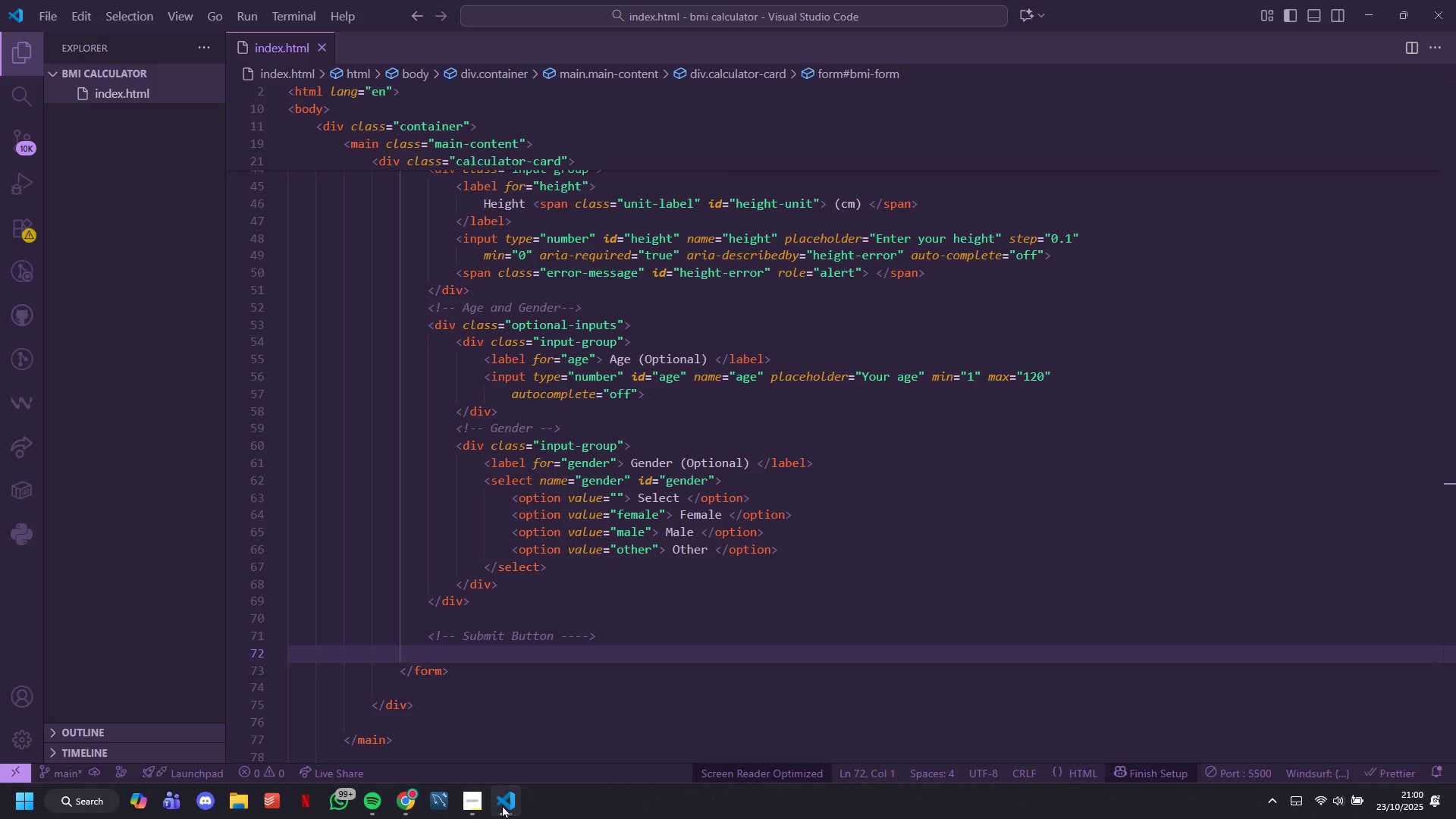 
double_click([636, 631])
 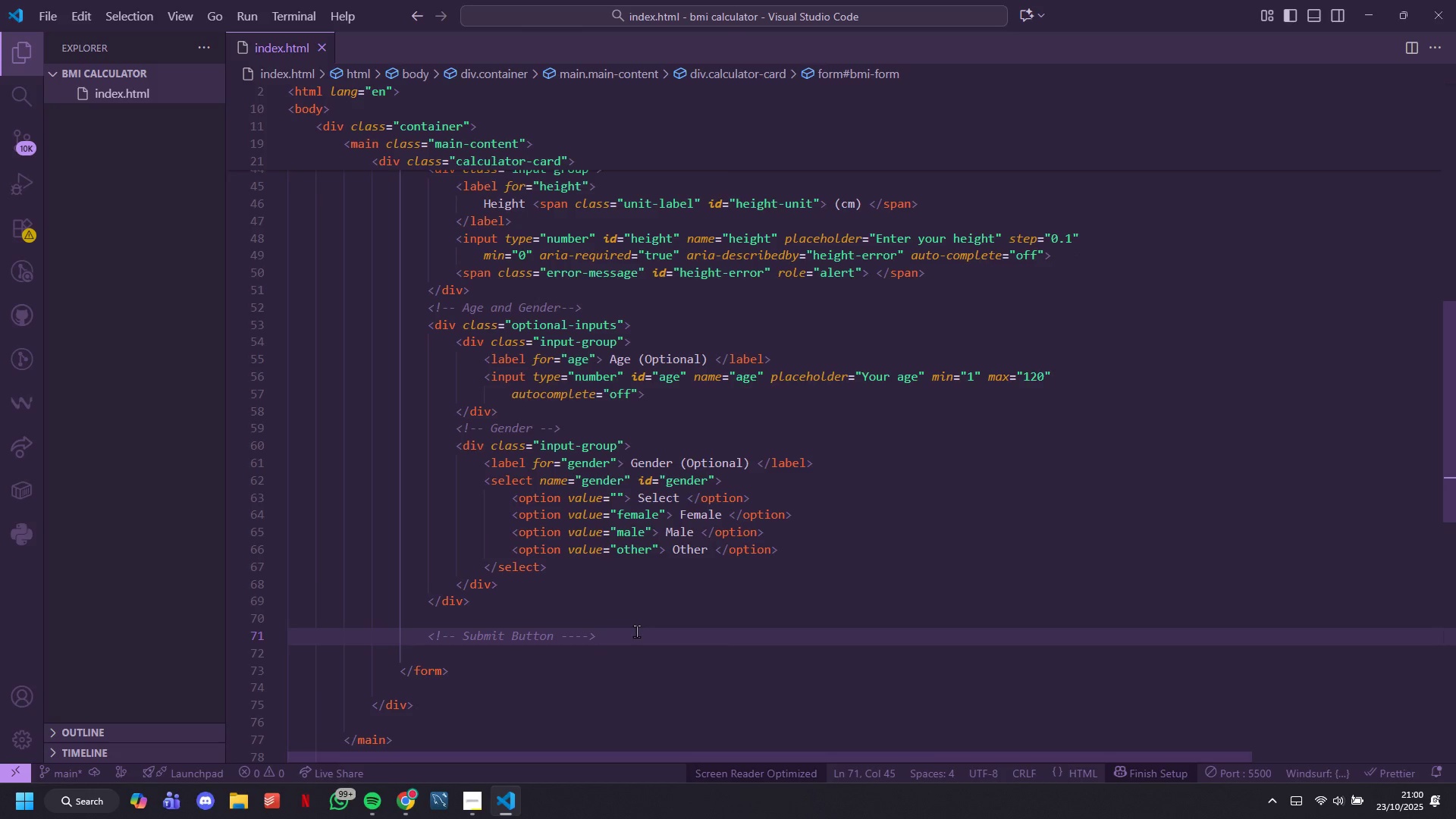 
key(Enter)
 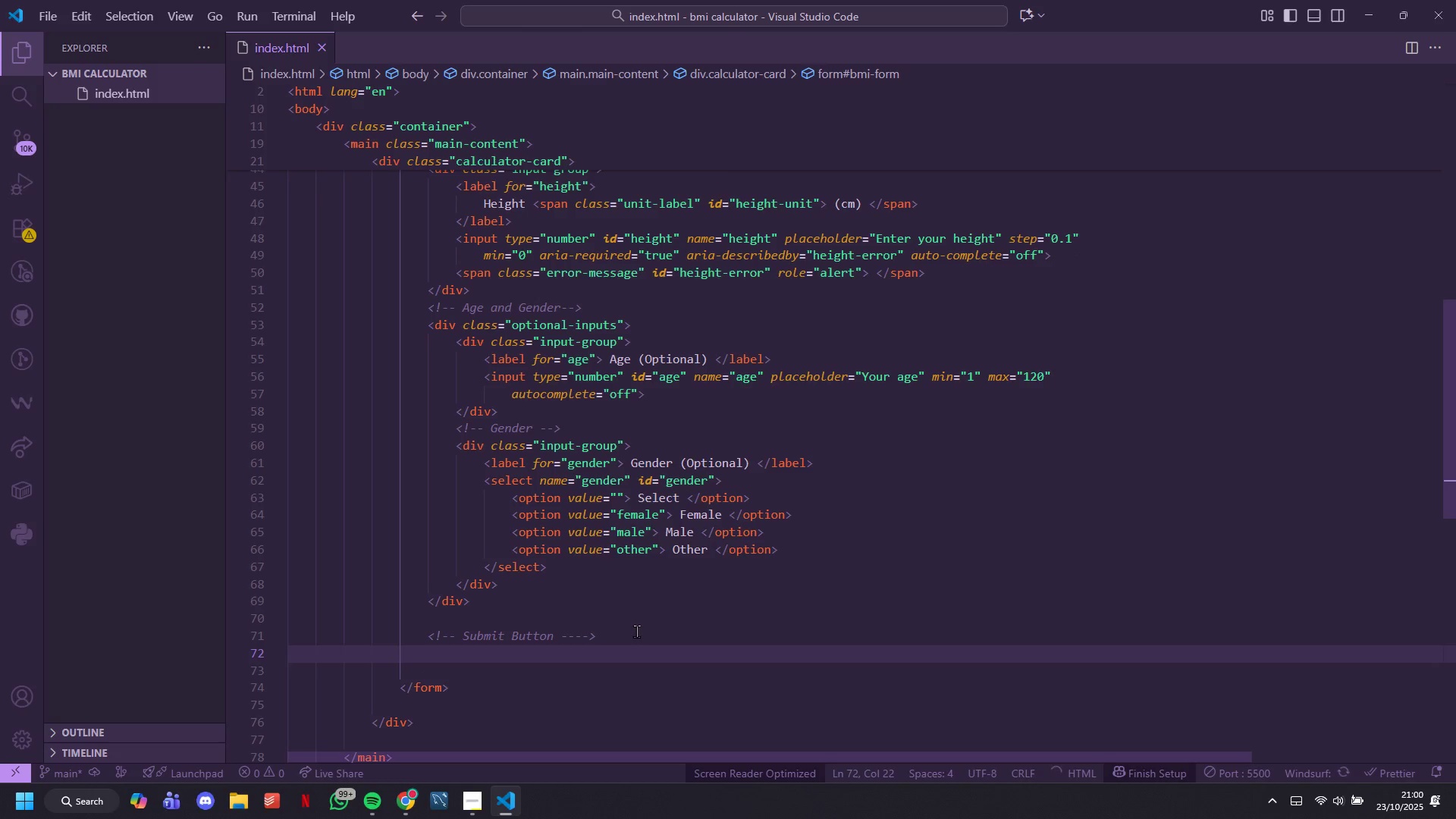 
type(<BUTTON>)
 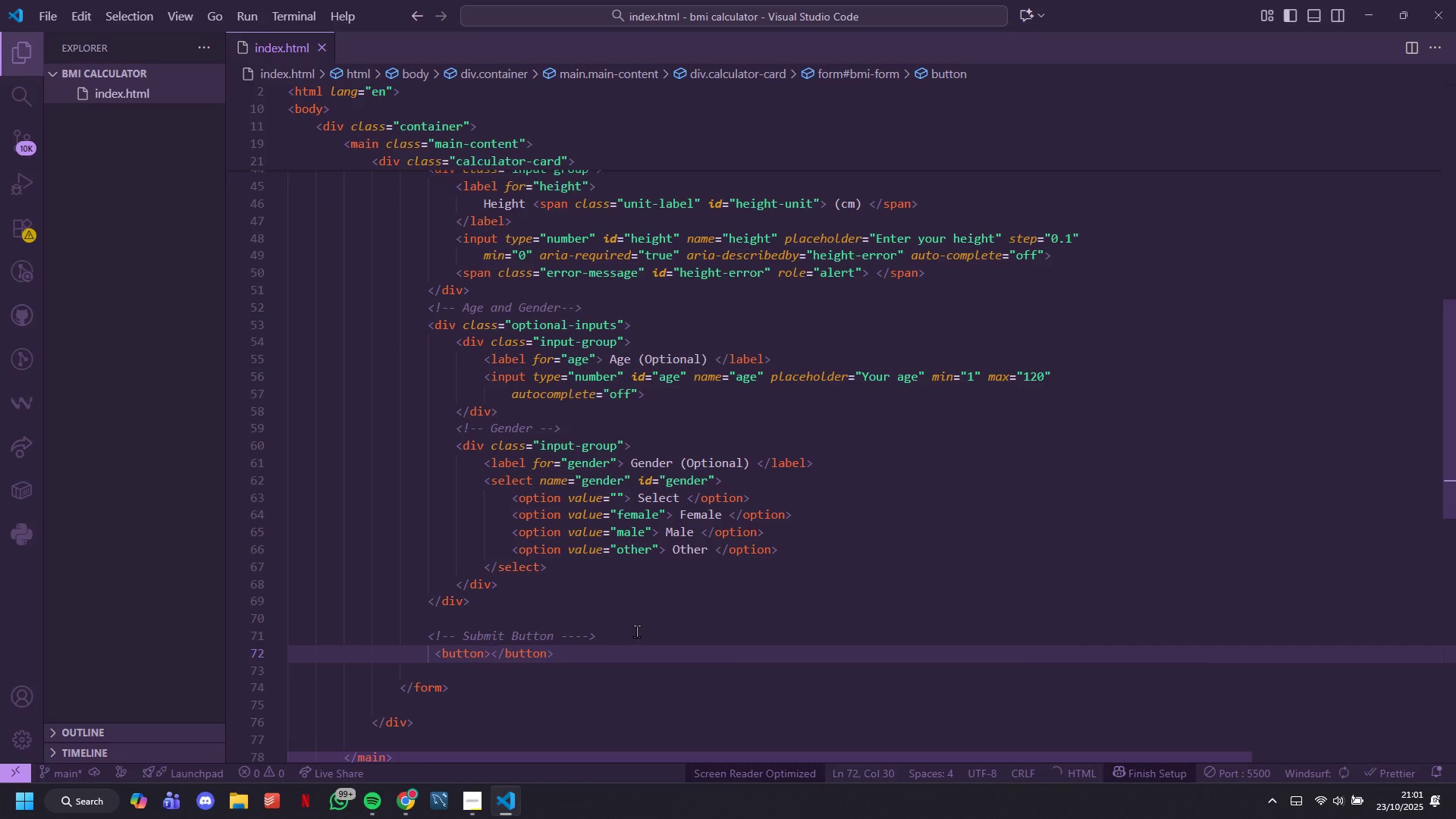 
key(Enter)
 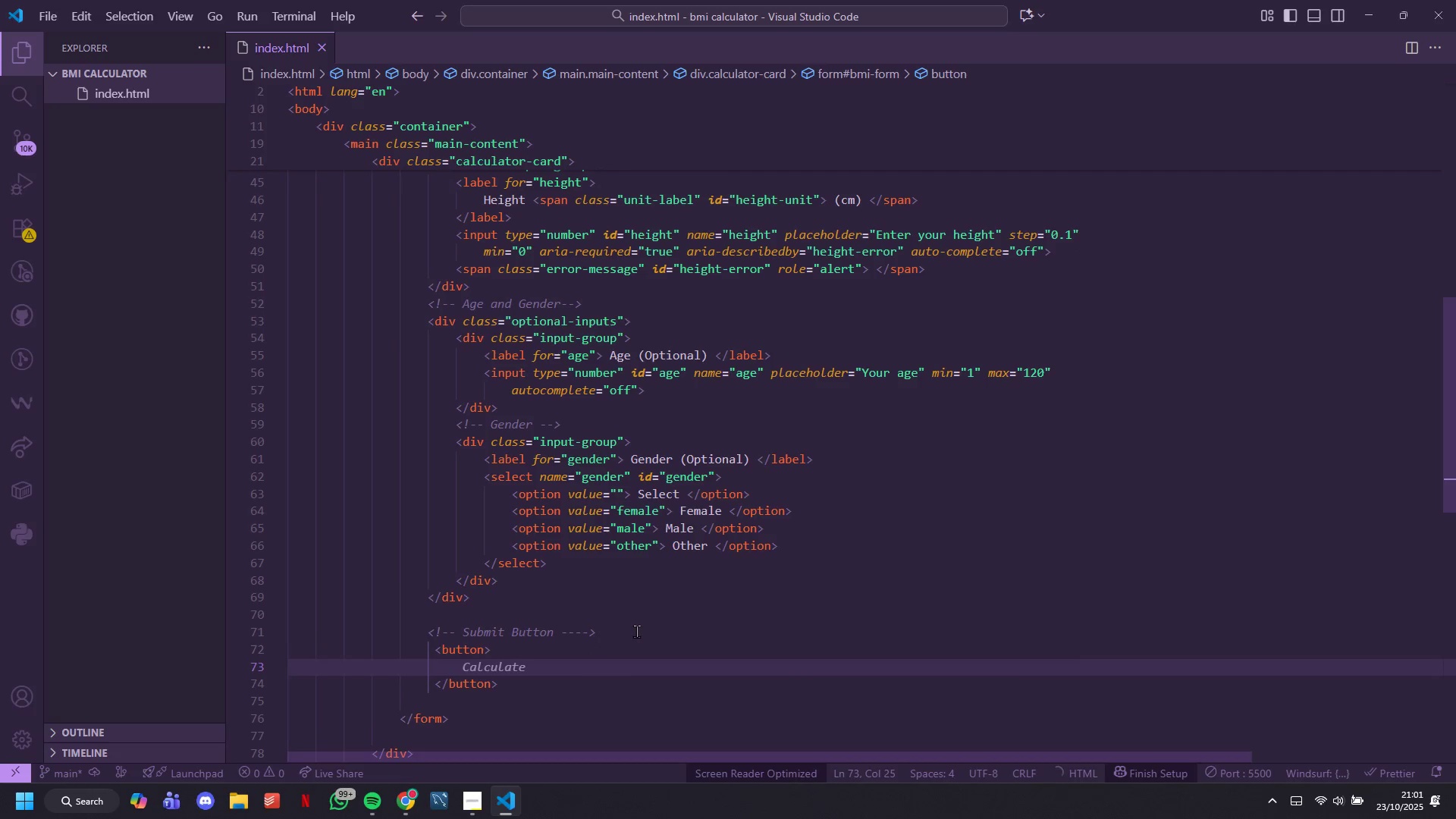 
key(ArrowUp)
 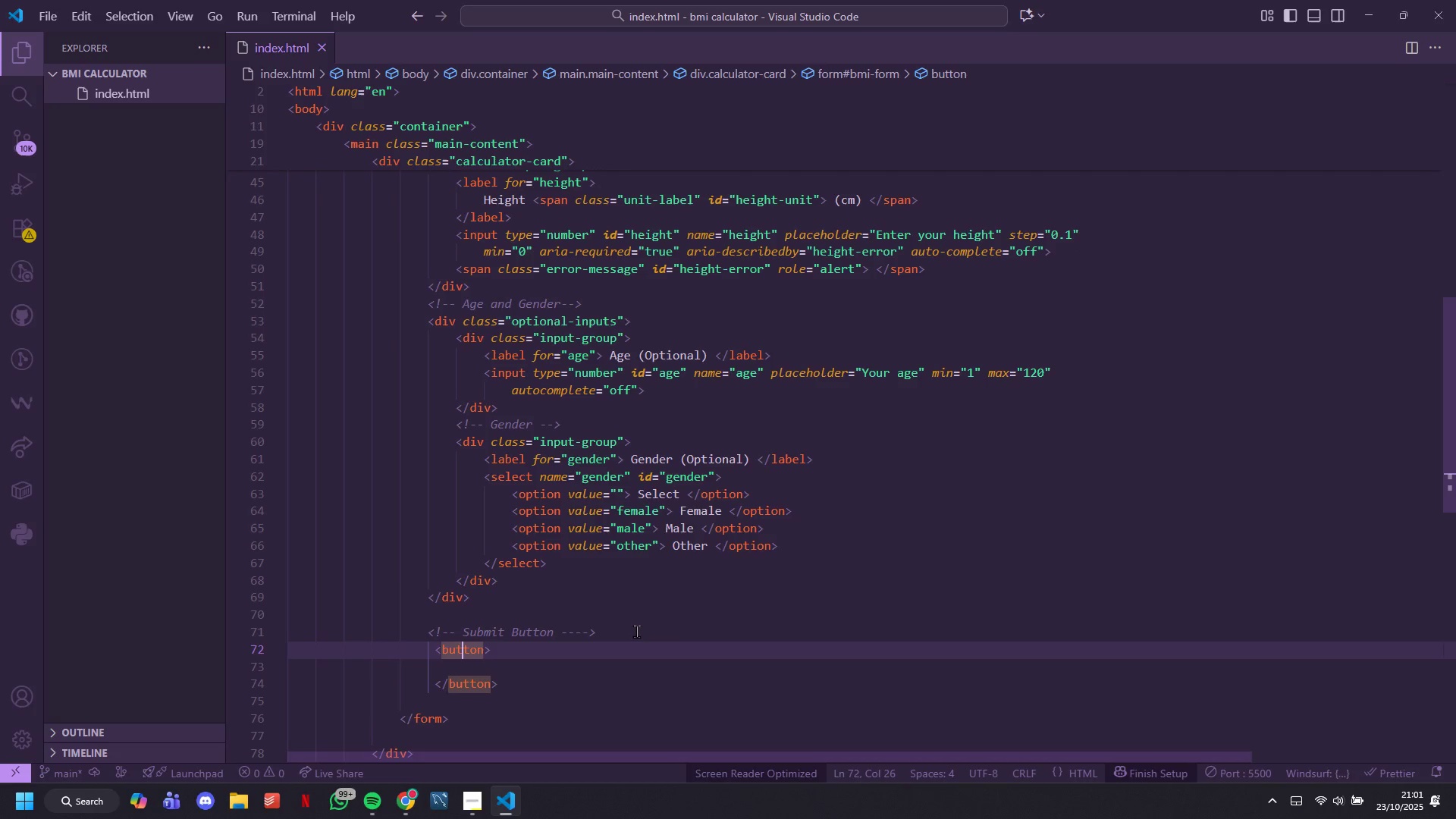 
key(ArrowRight)
 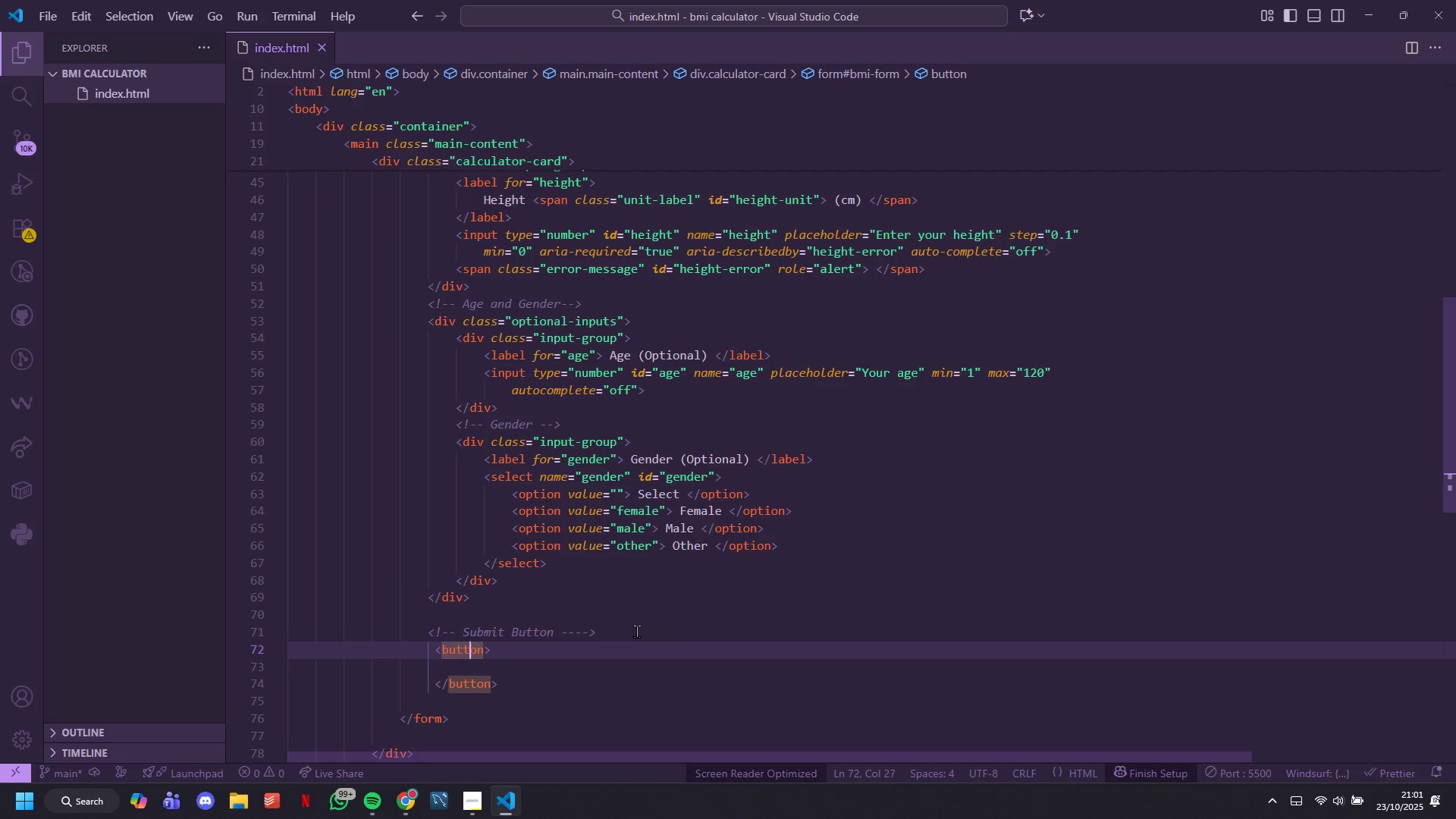 
key(ArrowRight)
 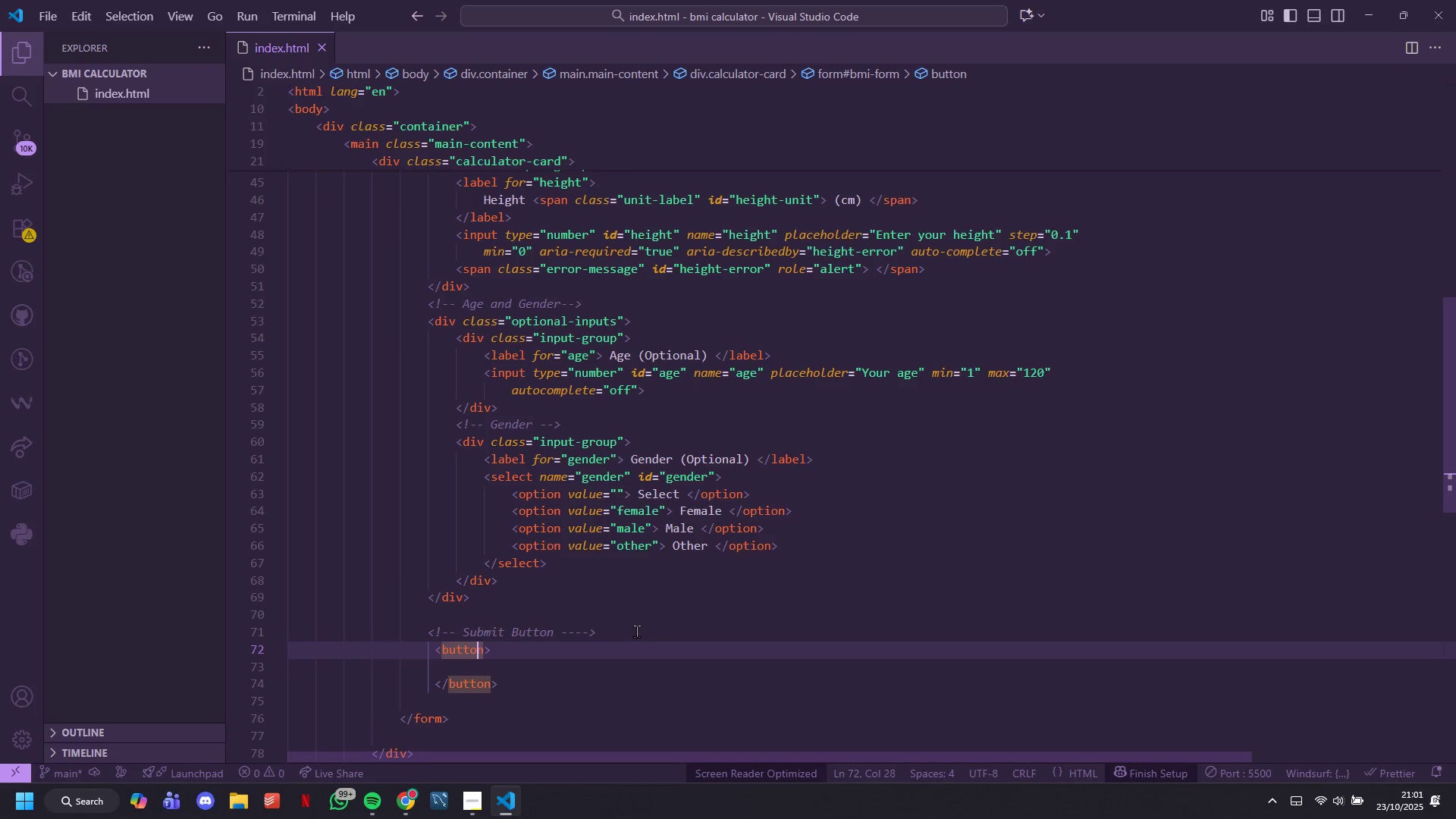 
key(ArrowRight)
 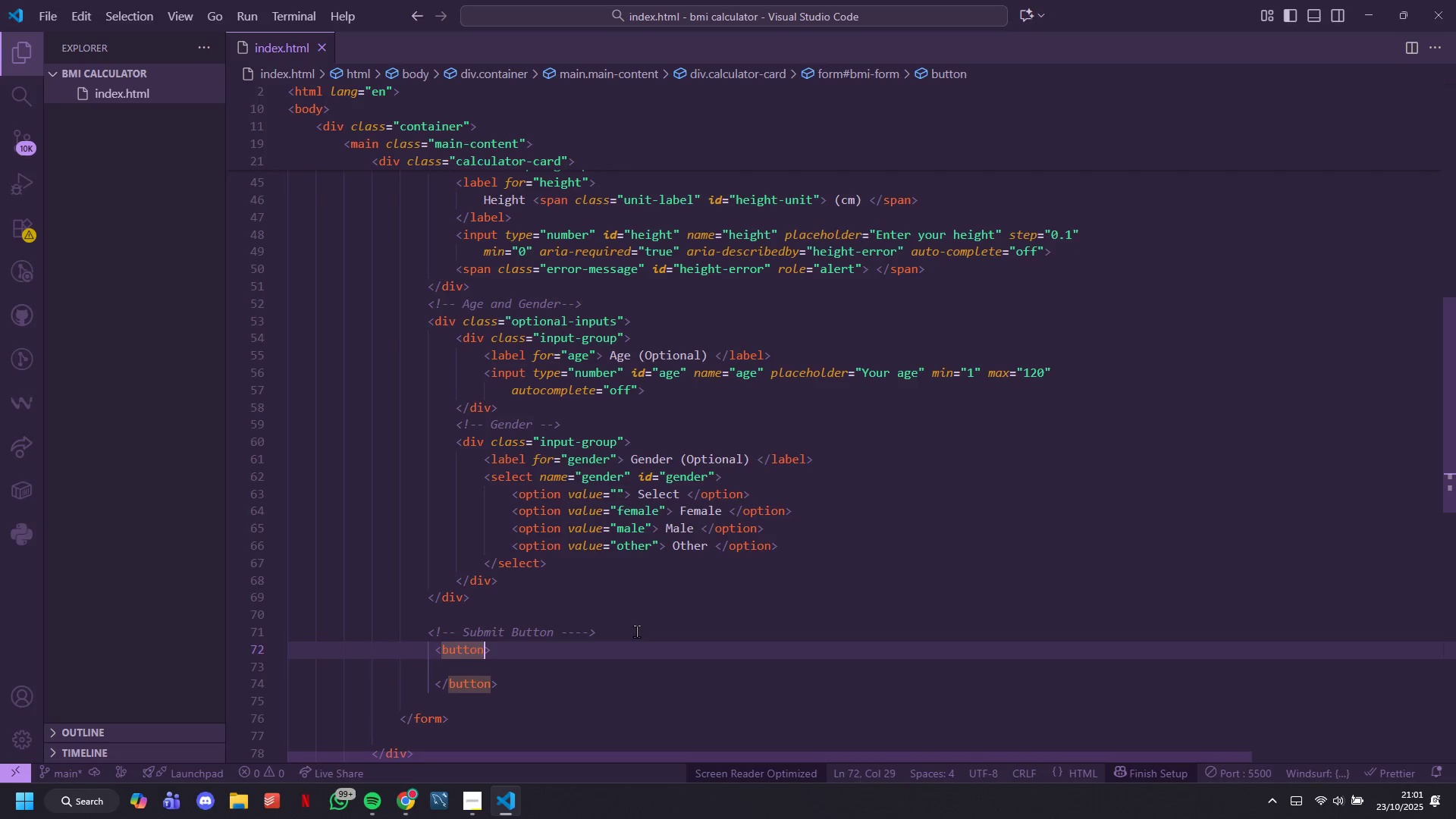 
key(ArrowRight)
 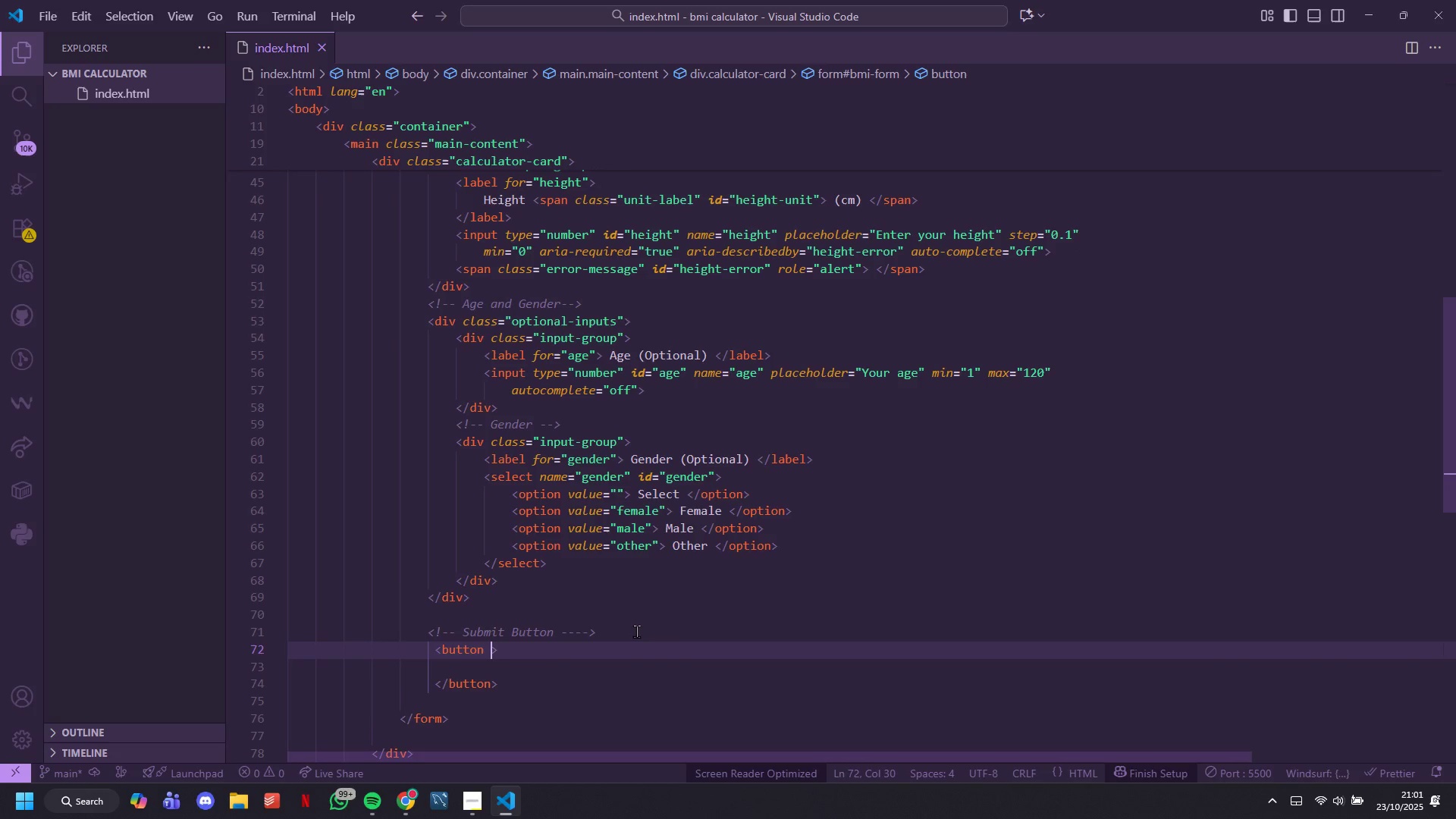 
type( TYPE=SUBMIT)
 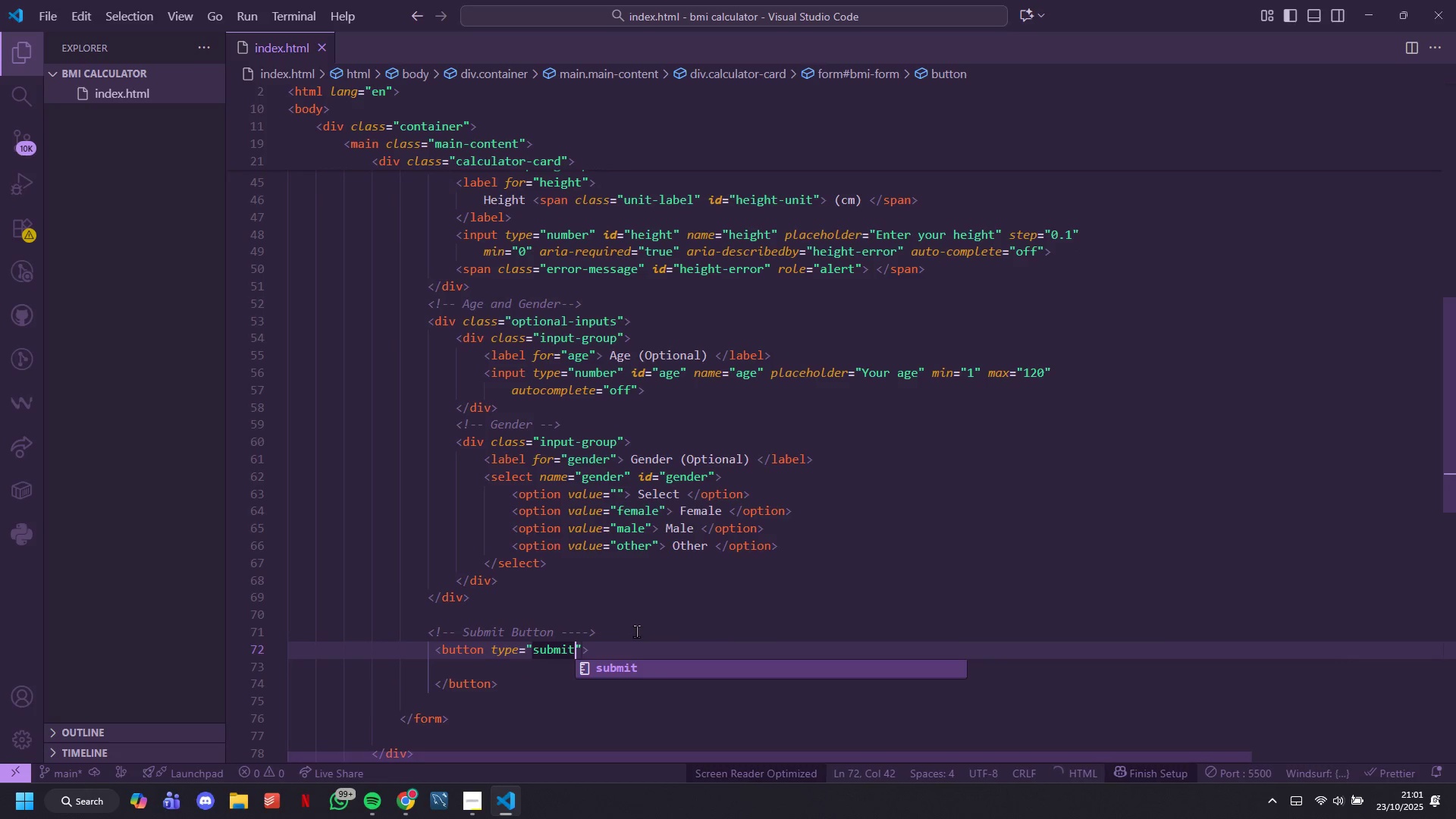 
key(ArrowRight)
 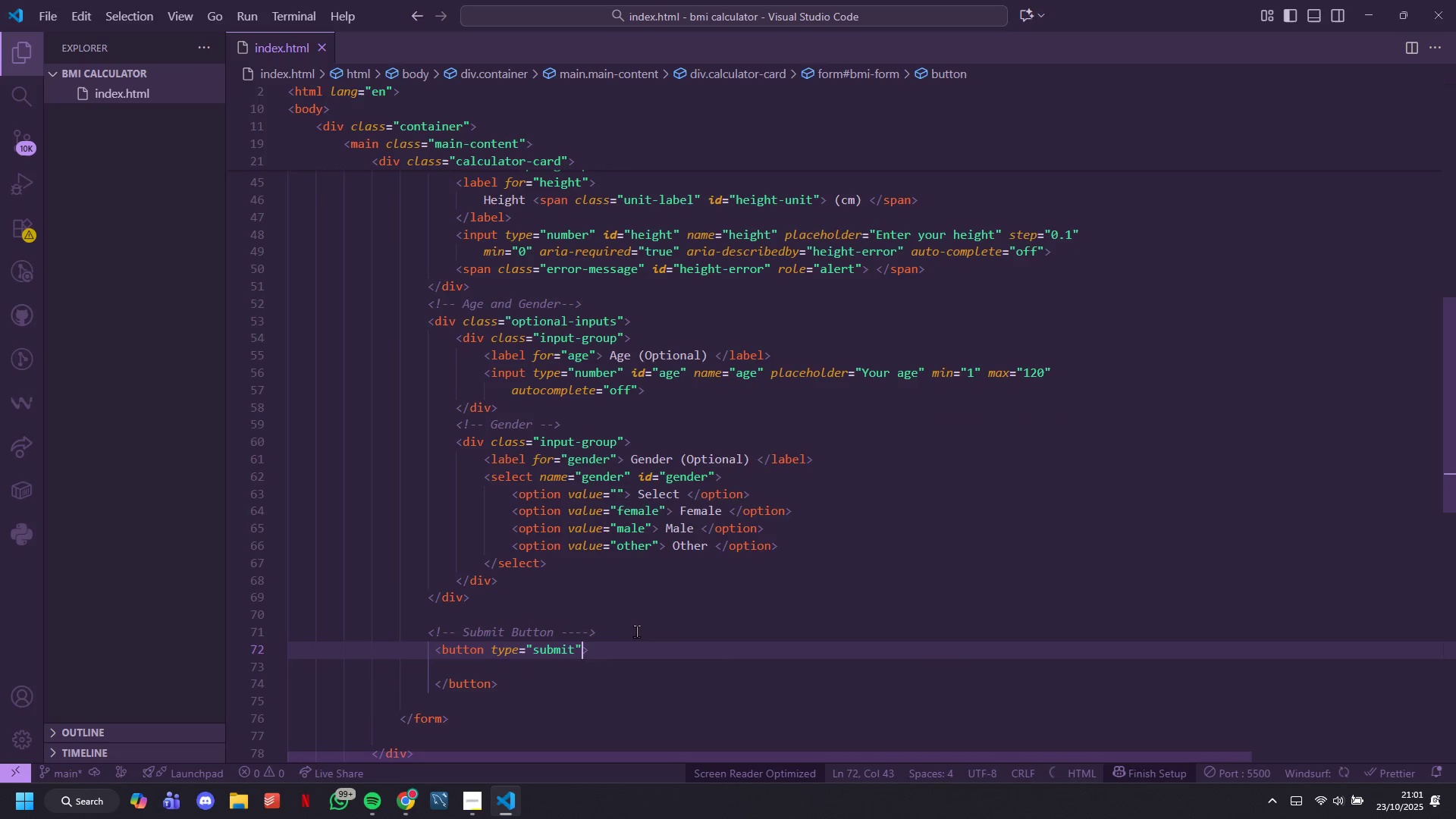 
type( CLASS=CALCY)
key(Backspace)
type(ULATE-BTN)
 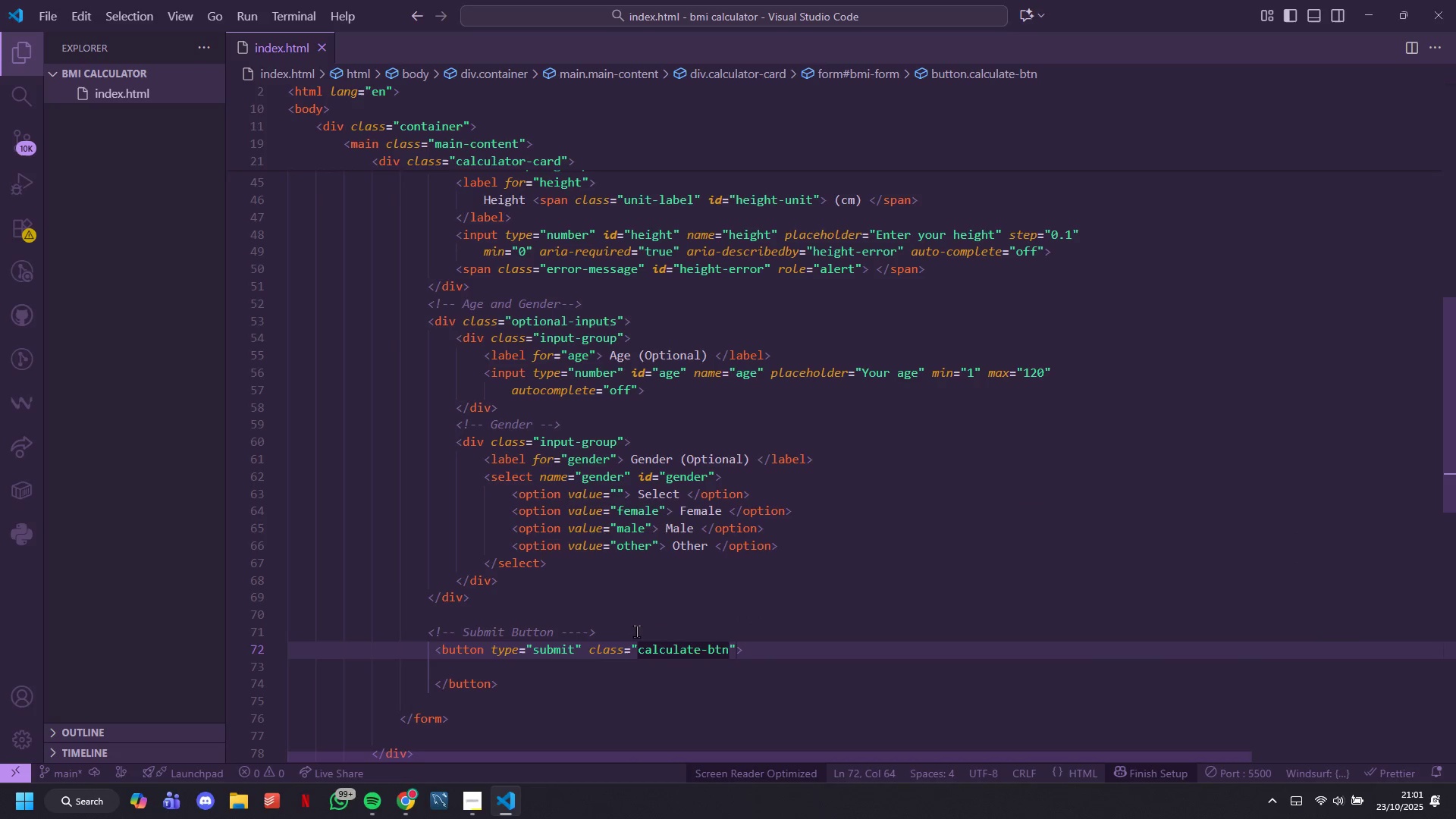 
key(ArrowRight)
 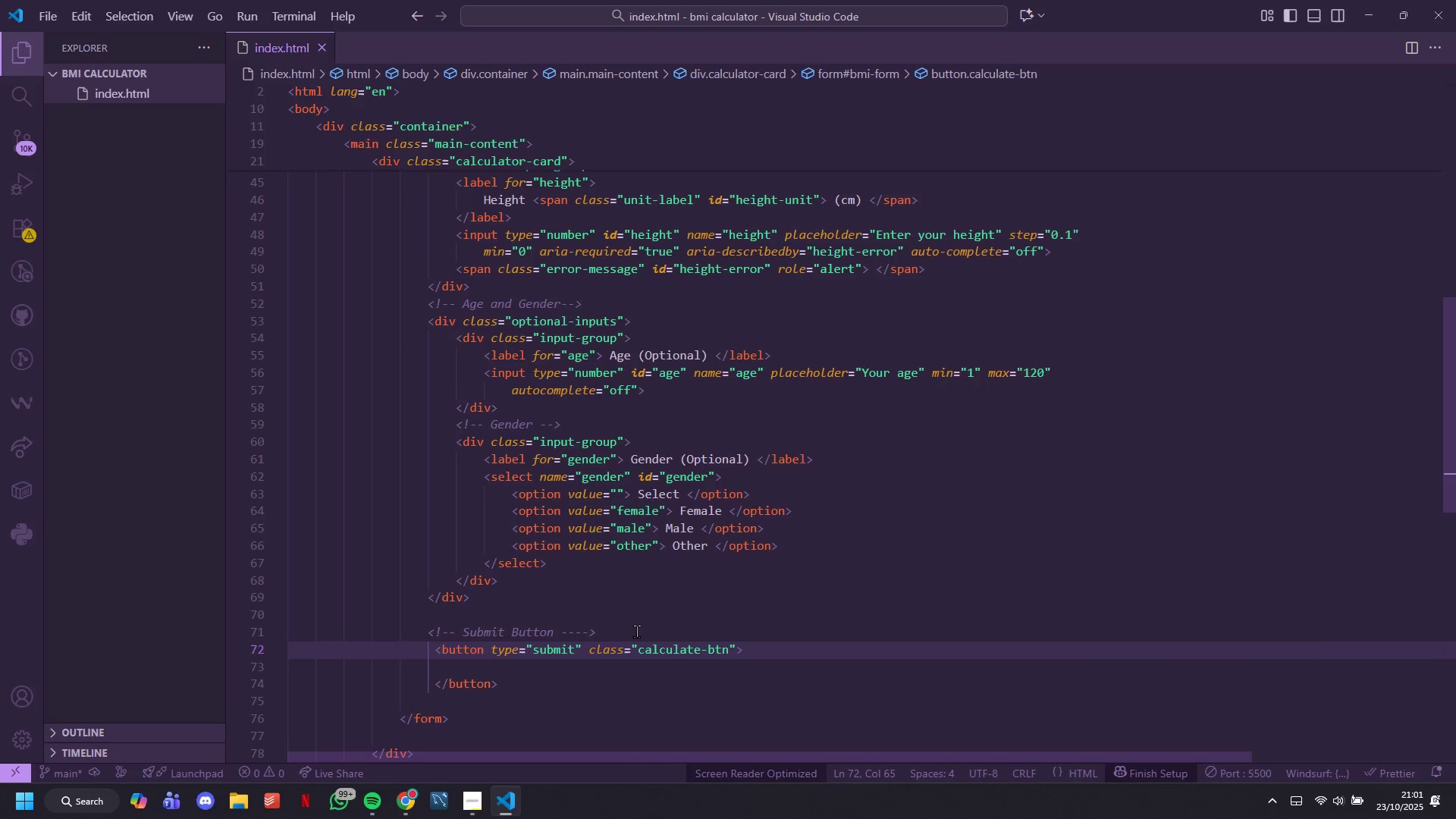 
type( aia-lv)
key(Backspace)
type(bel=Clculate BMI)
 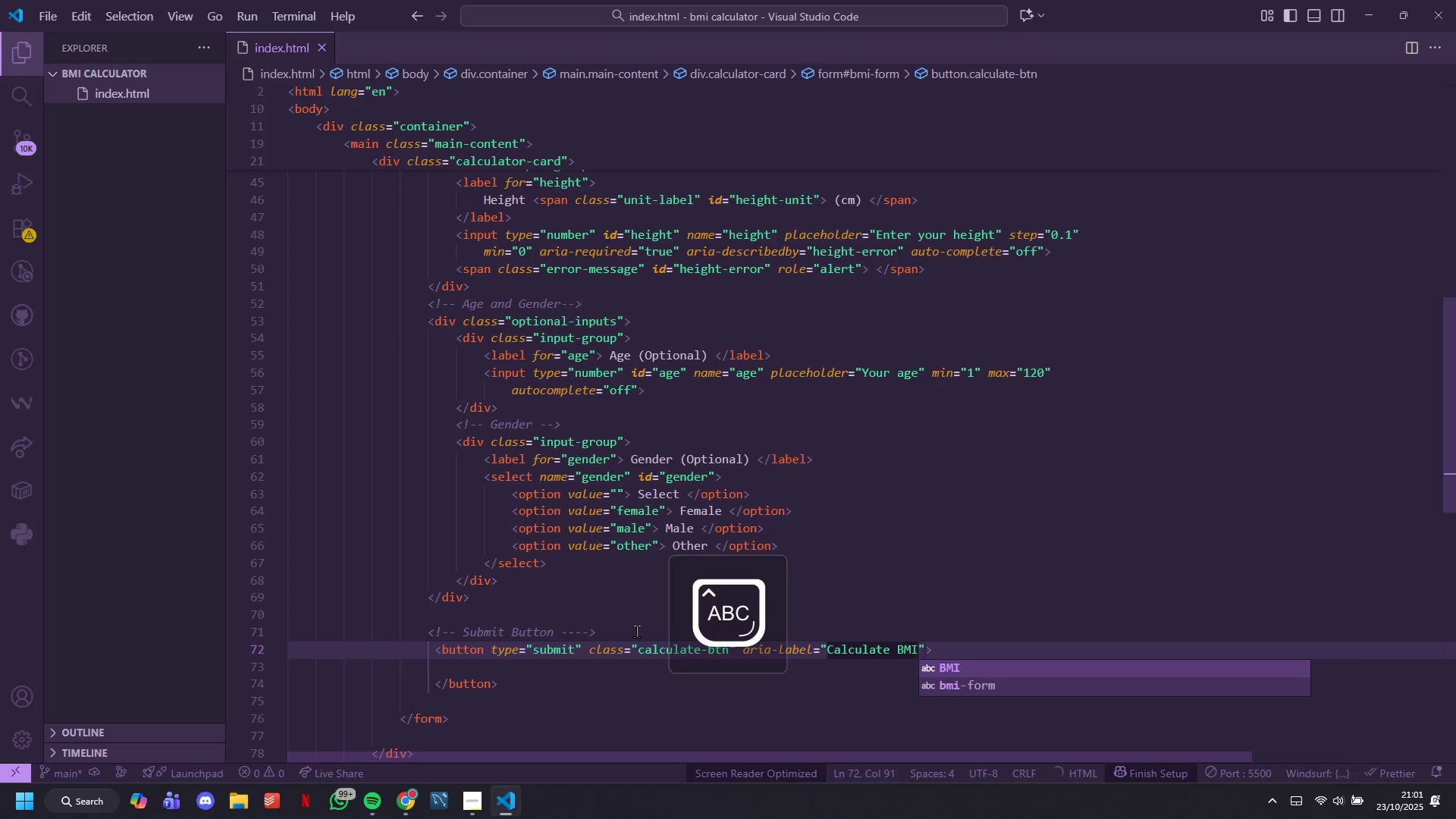 
key(ArrowRight)
 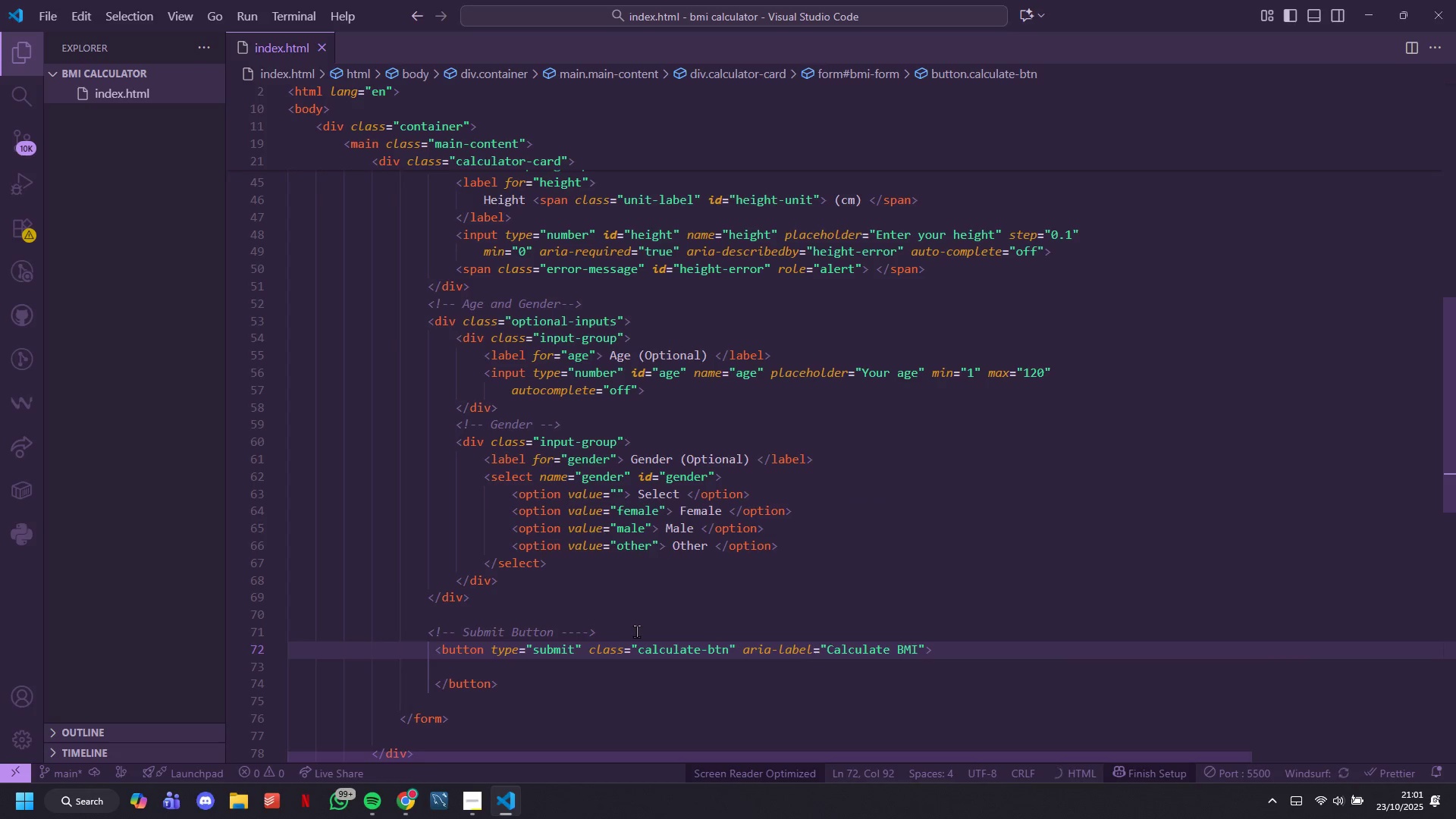 
key(ArrowRight)
 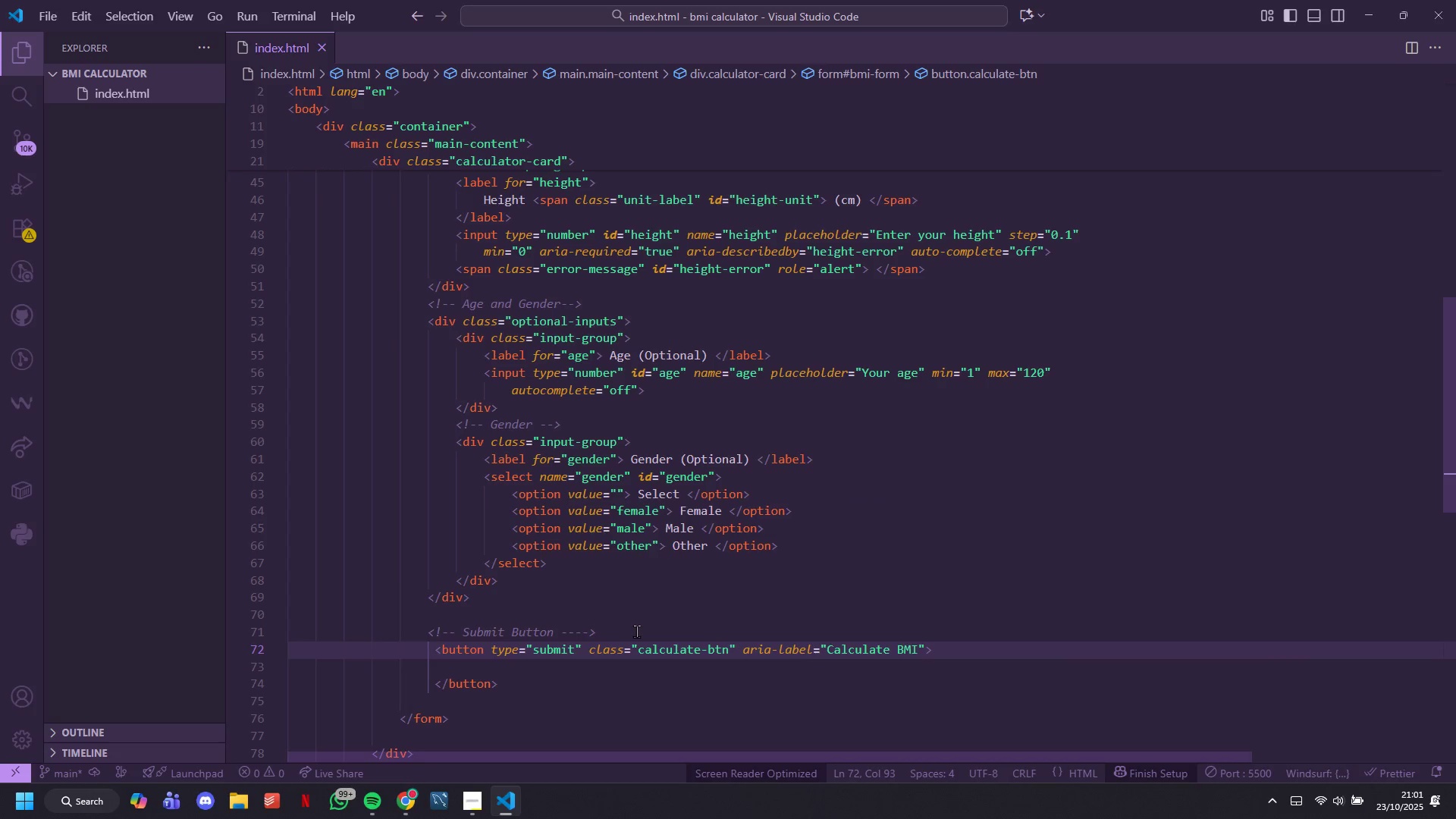 
key(Enter)
 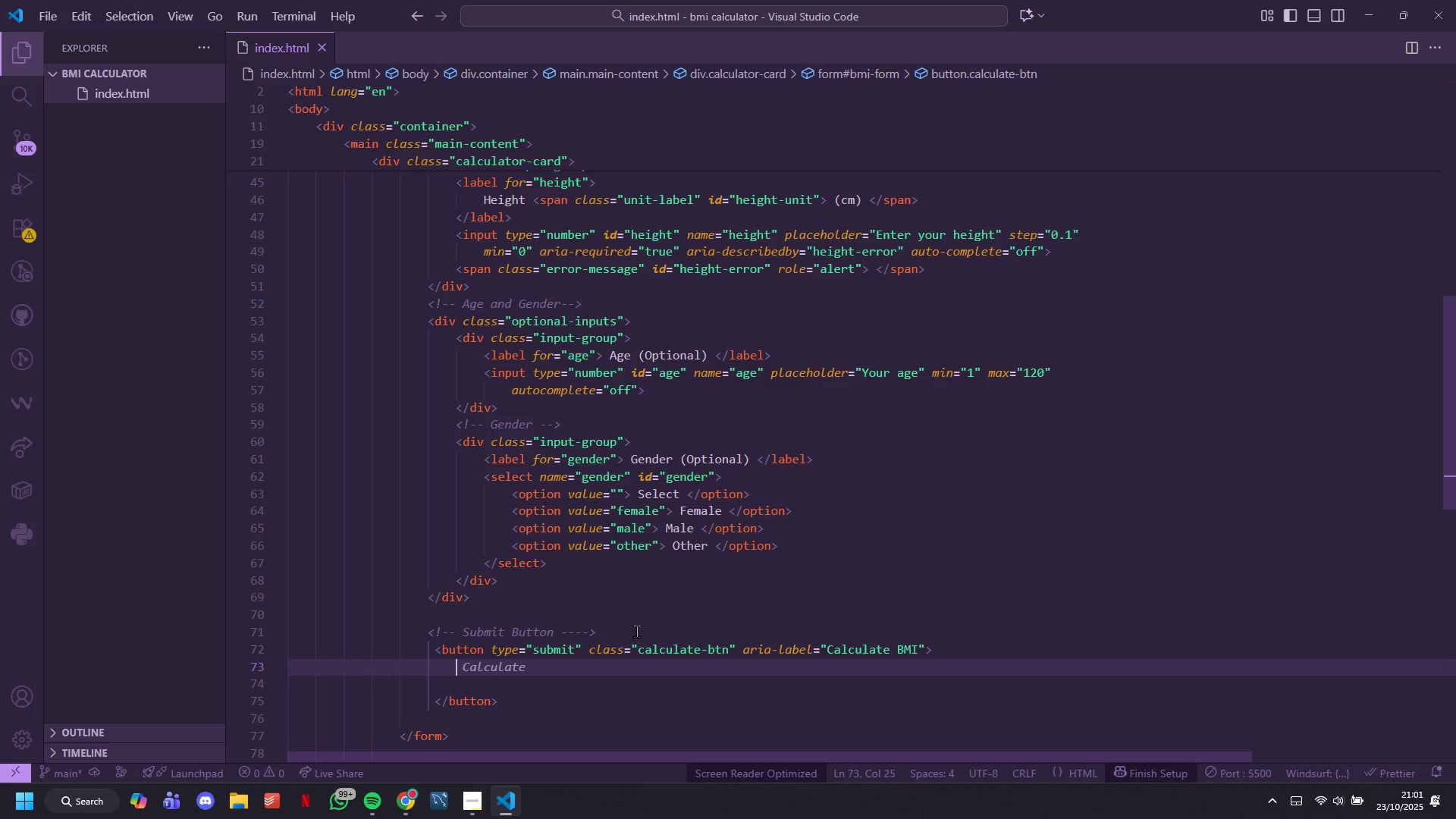 
type(Calcu)
key(Tab)
type( BMI)
 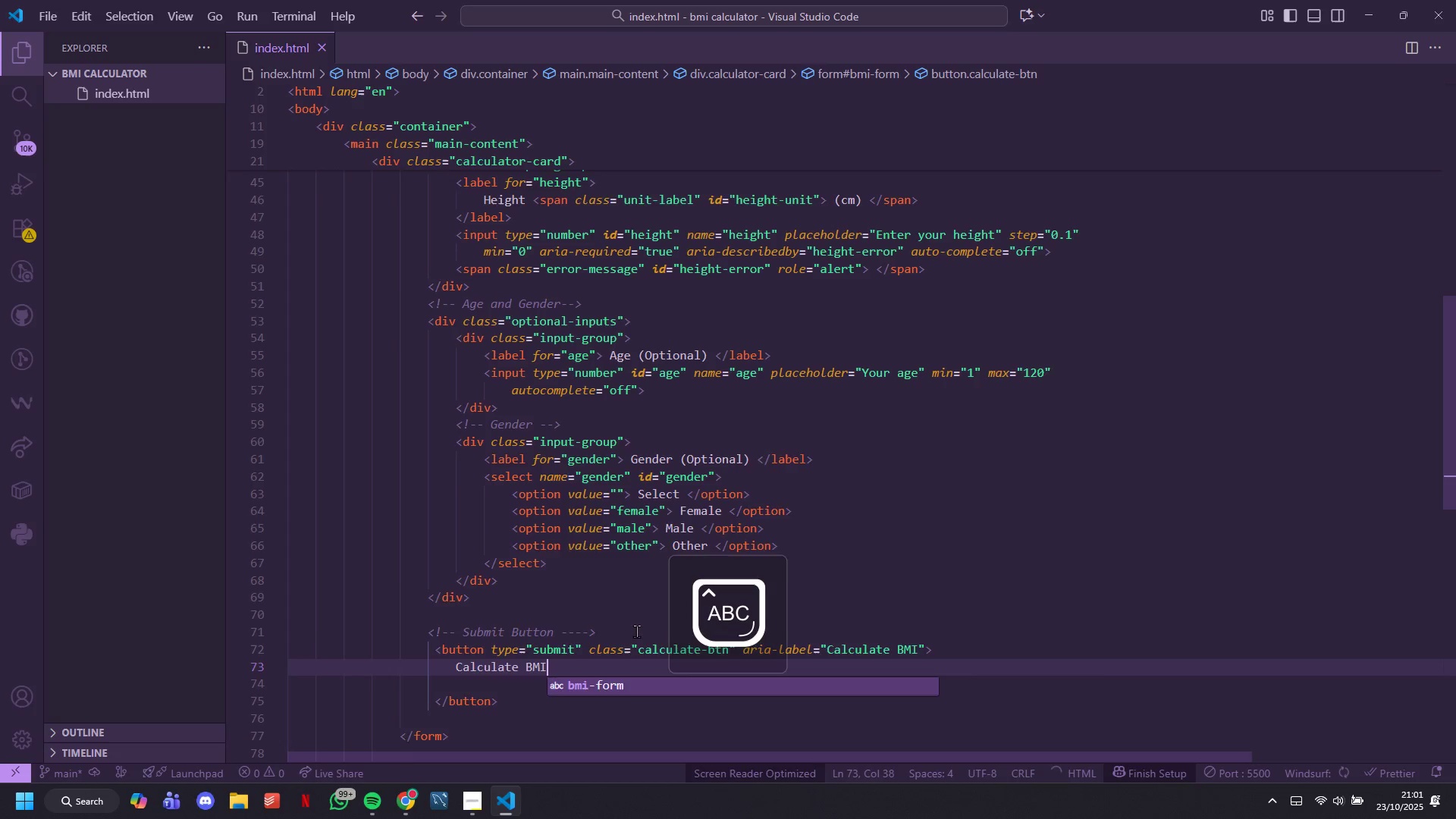 
key(ArrowDown)
 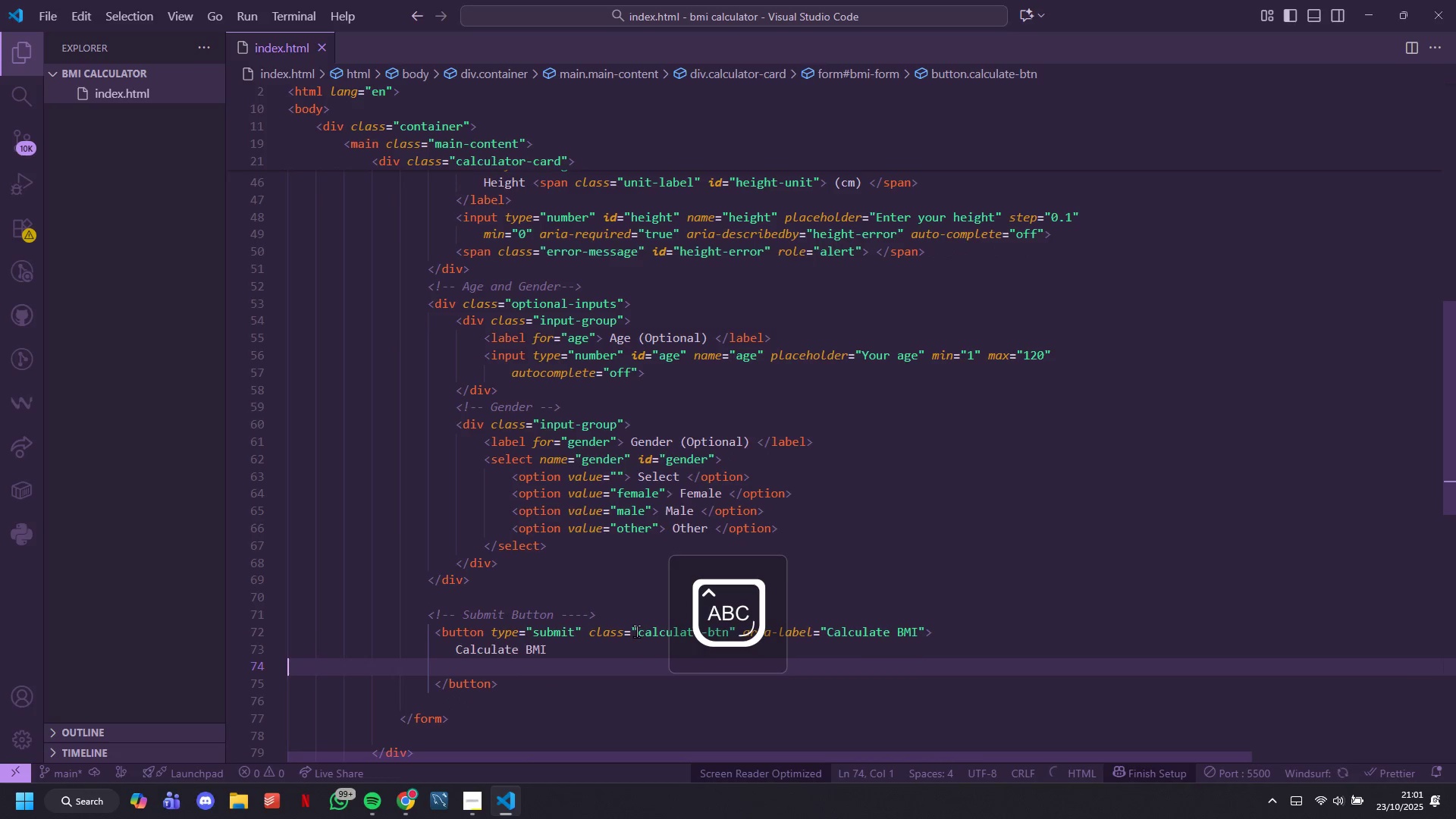 
key(Backspace)
 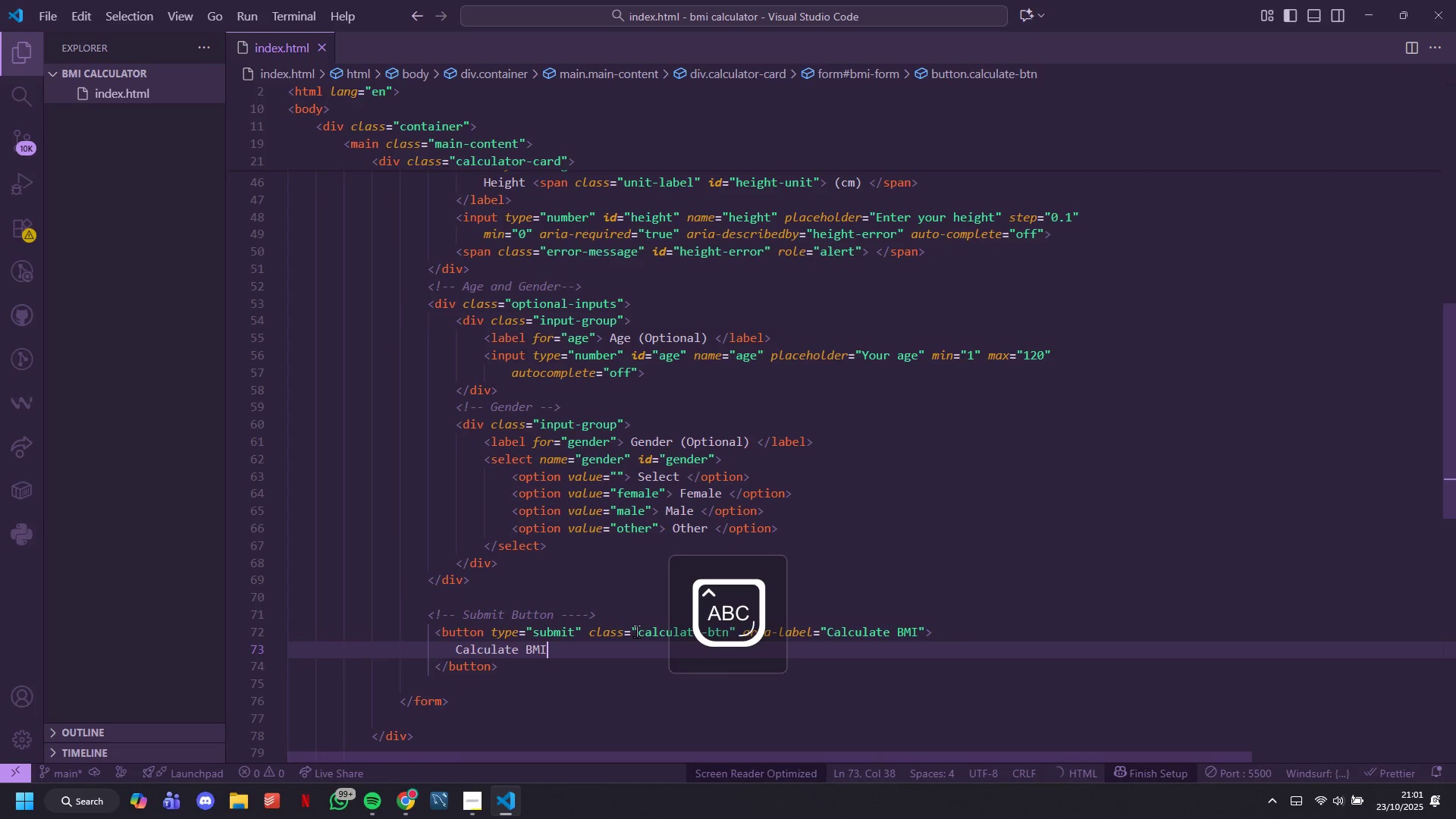 
key(Control+S)
 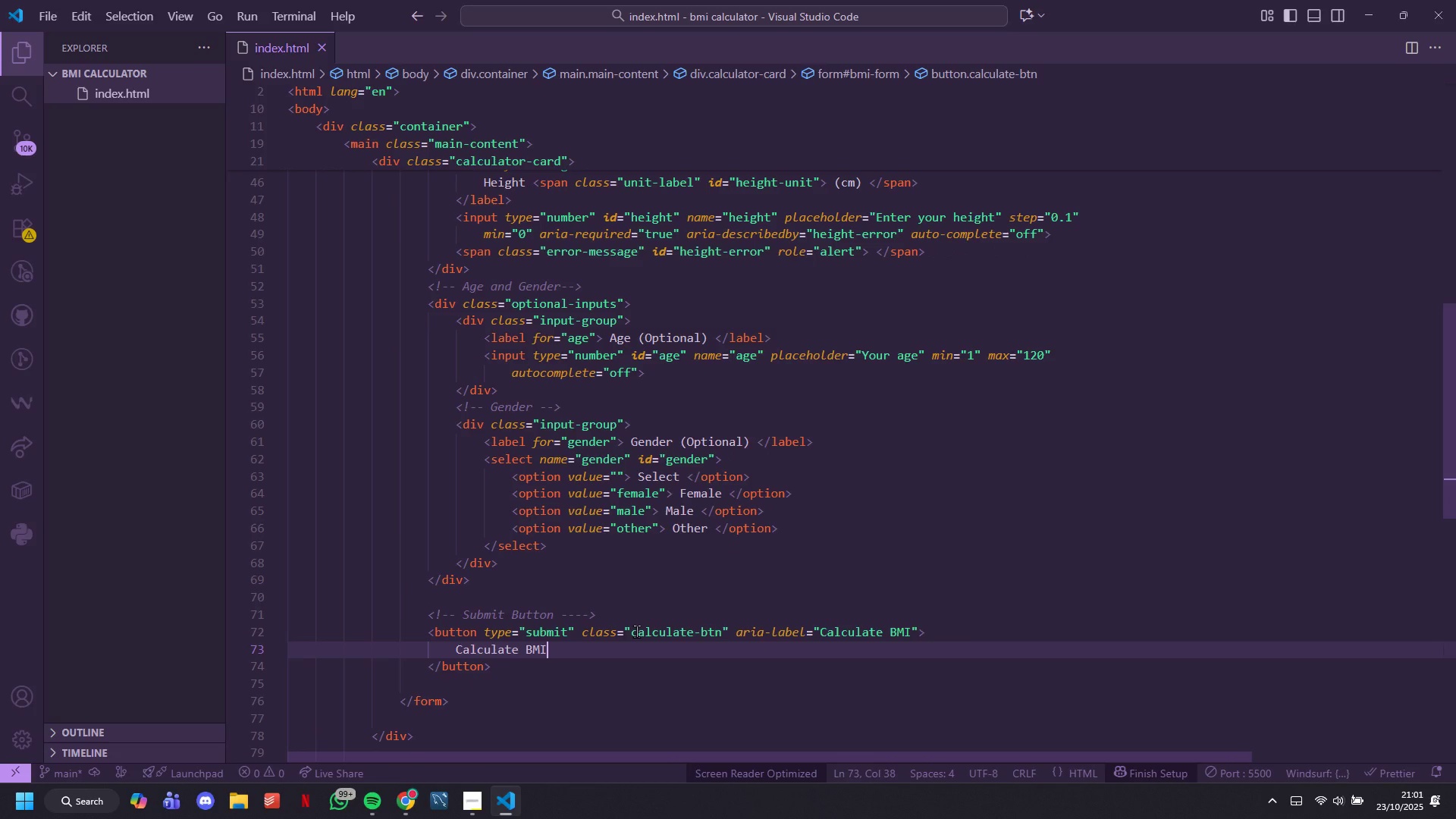 
key(ArrowDown)
 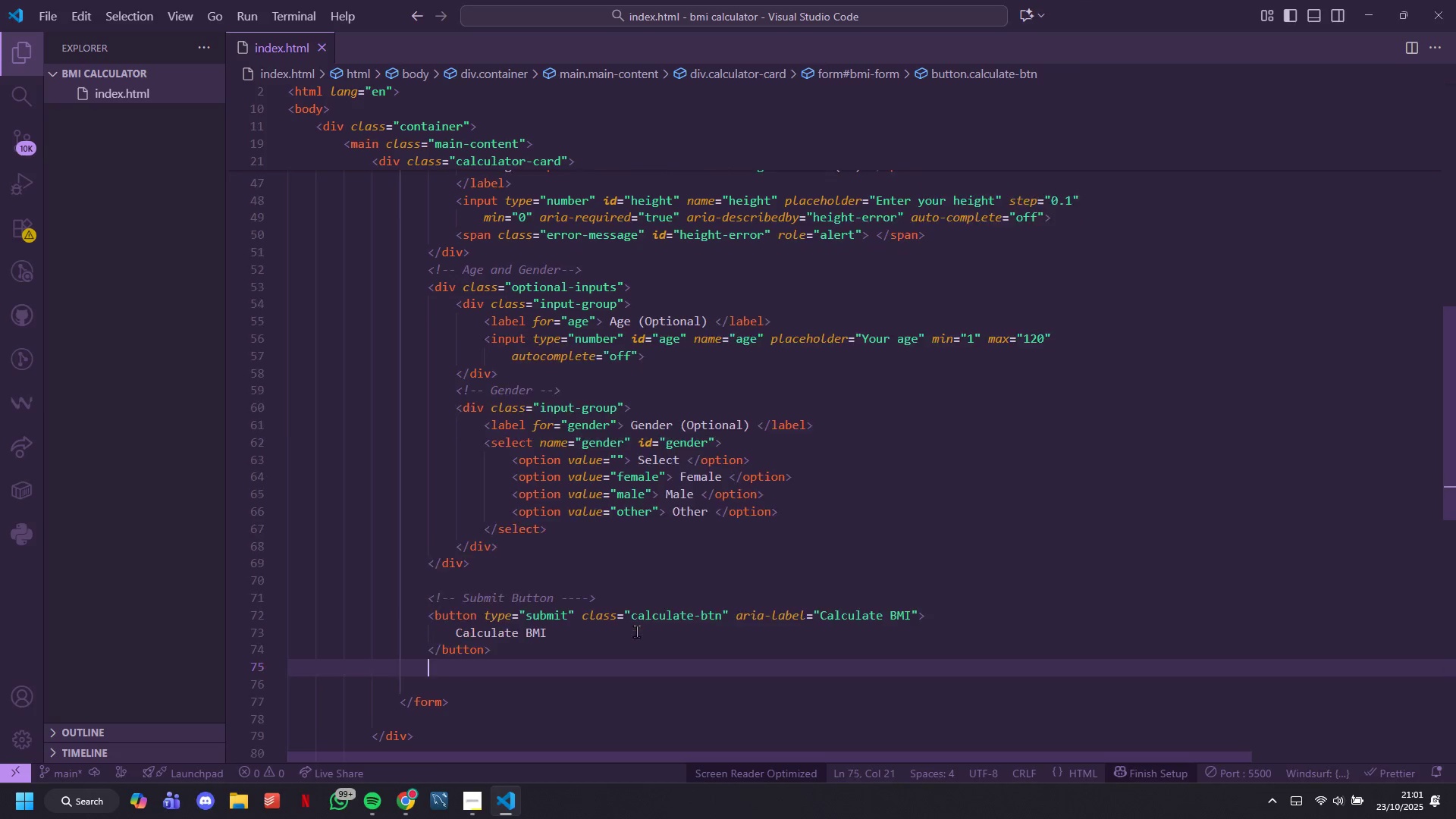 
key(Enter)
 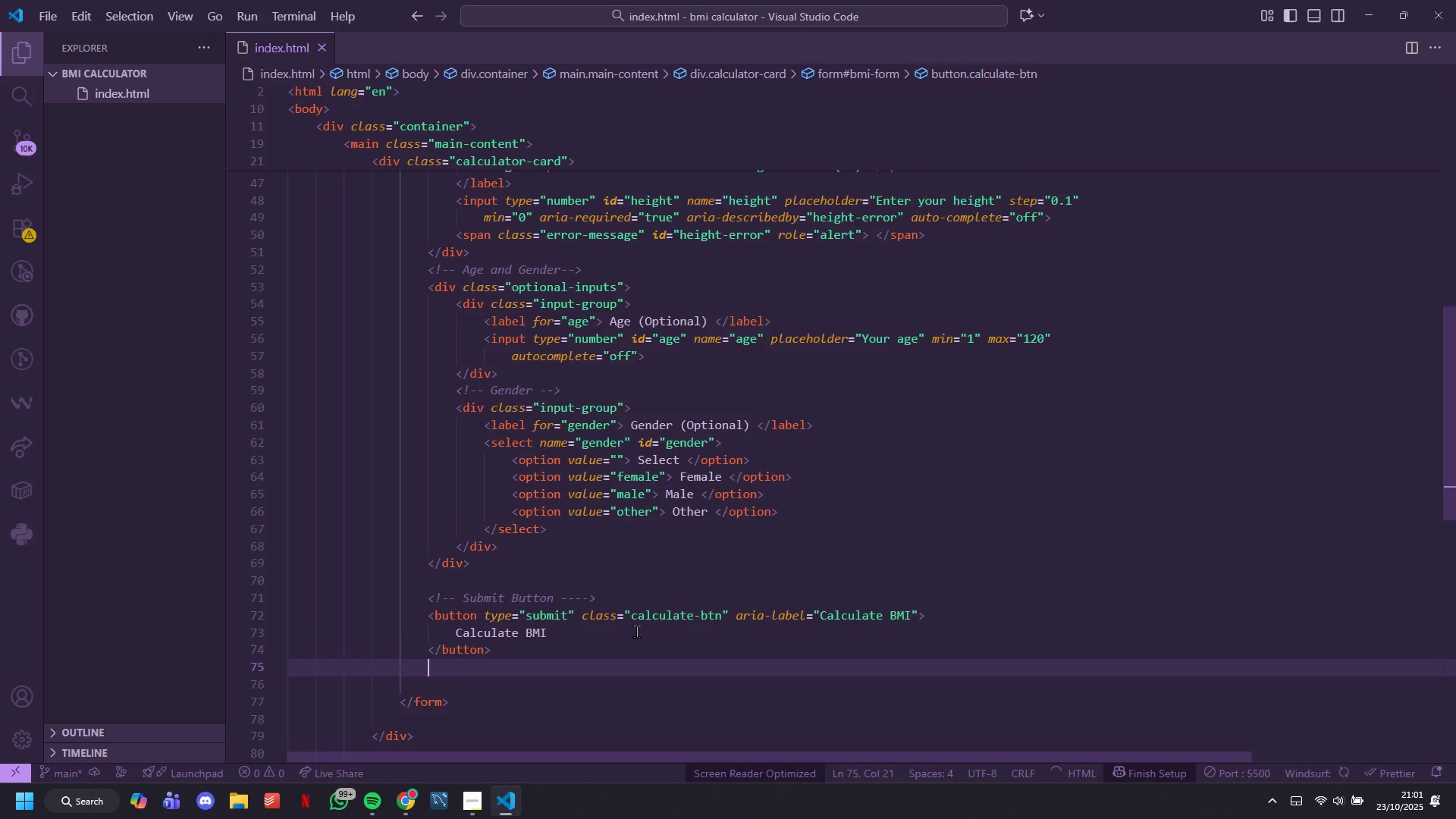 
key(Enter)
 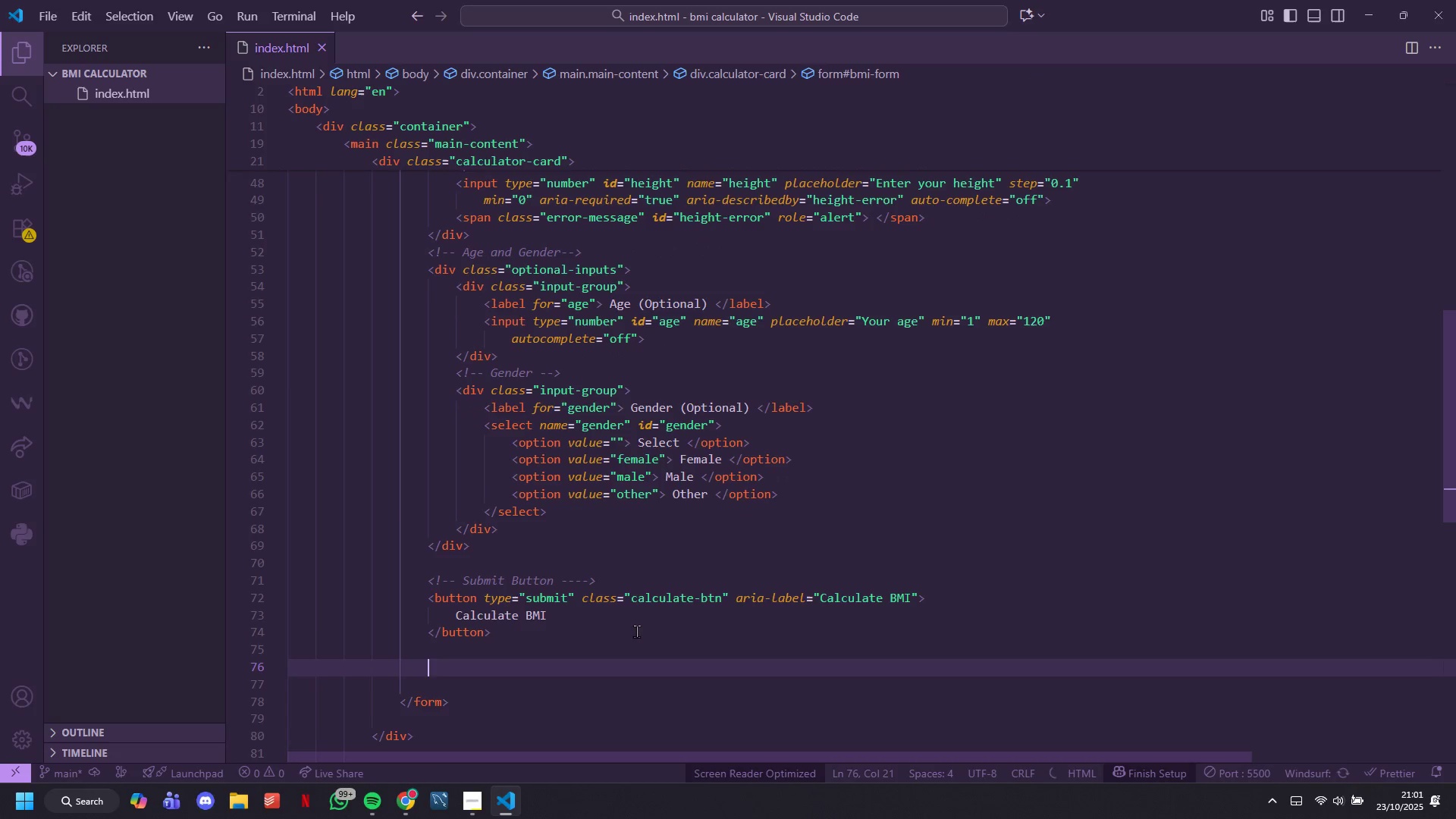 
key(Shift+Comma)
 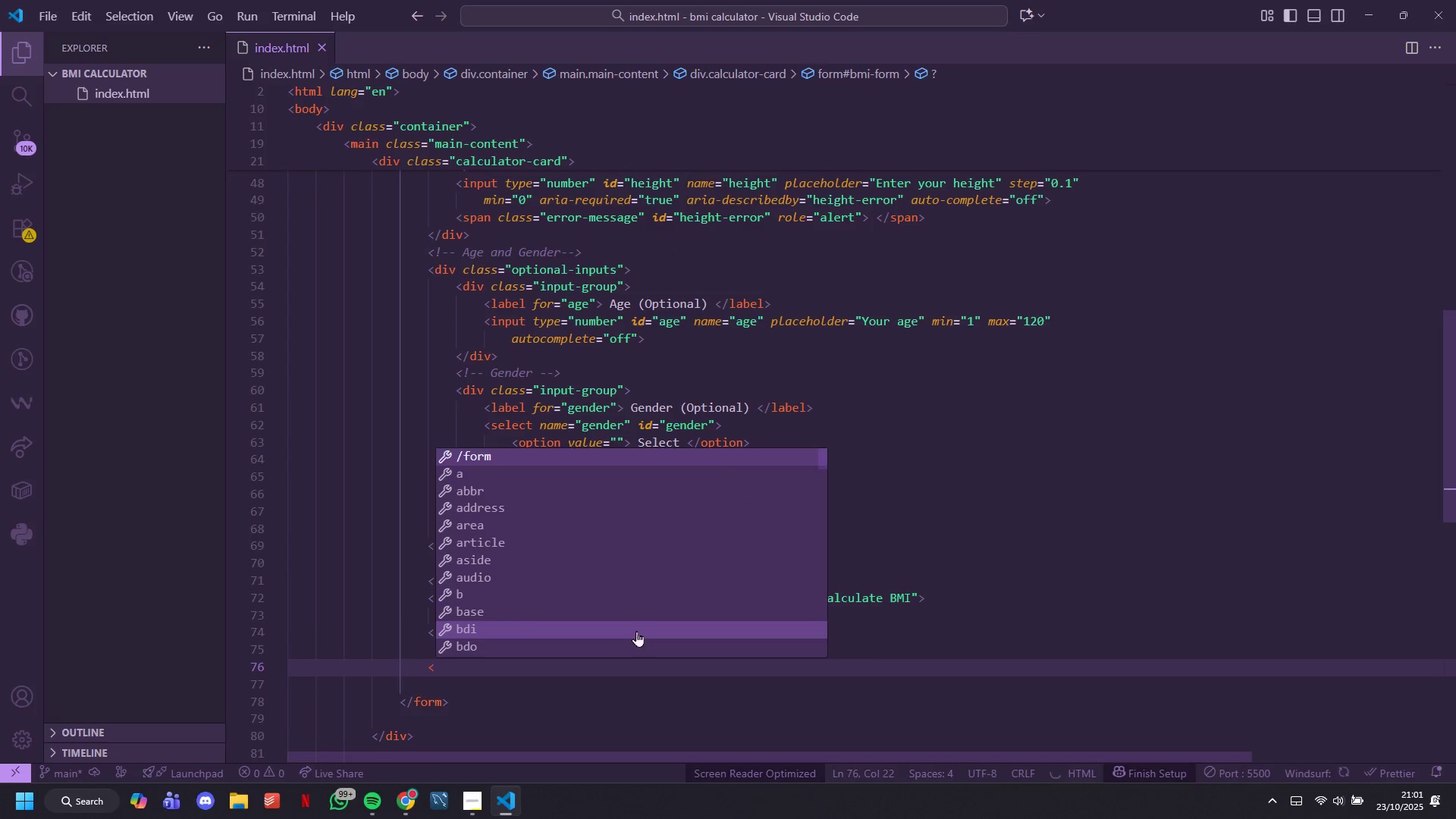 
hold_key(key=ShiftRight, duration=1.07)
 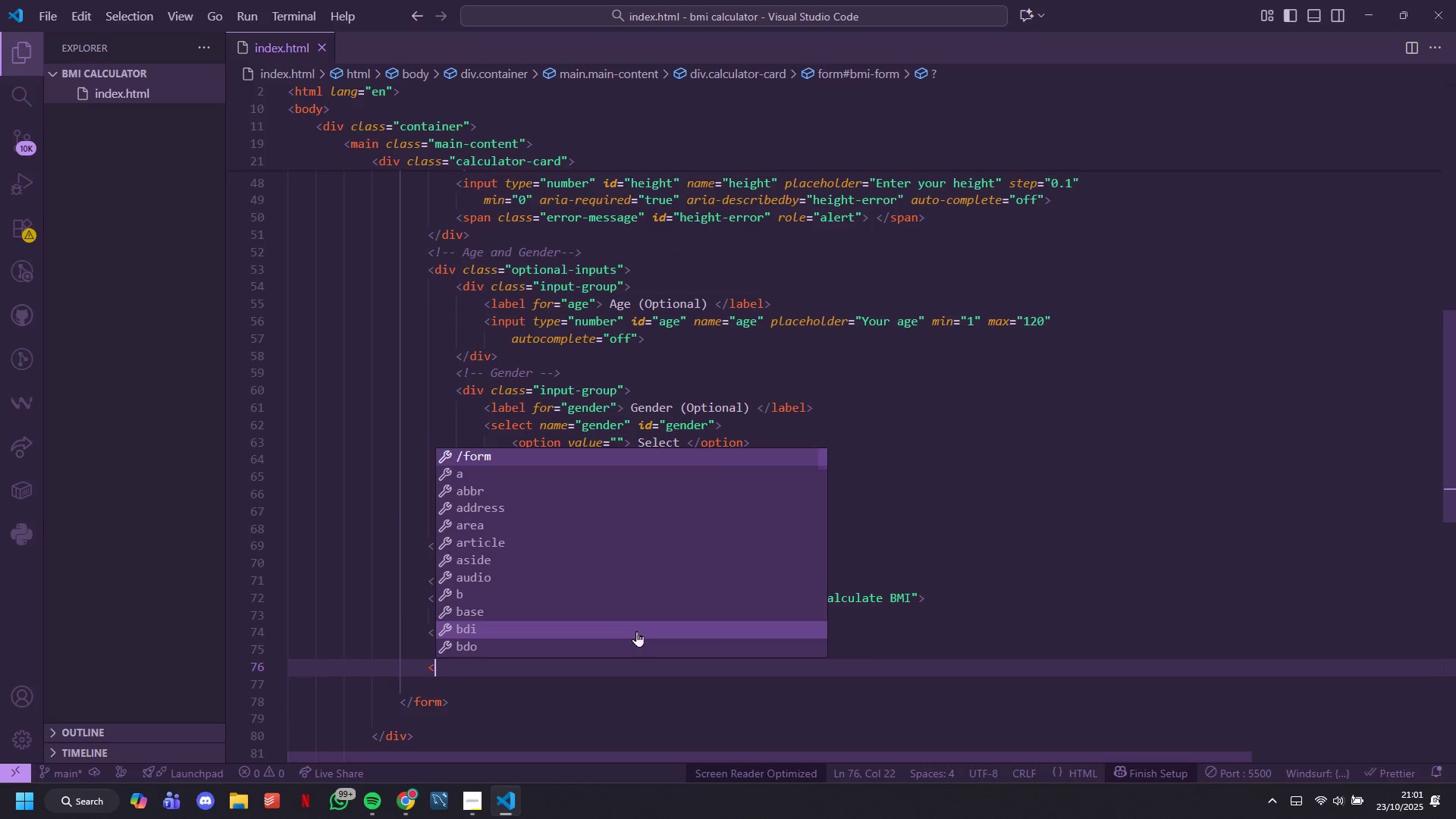 
key(Shift+ShiftLeft)
 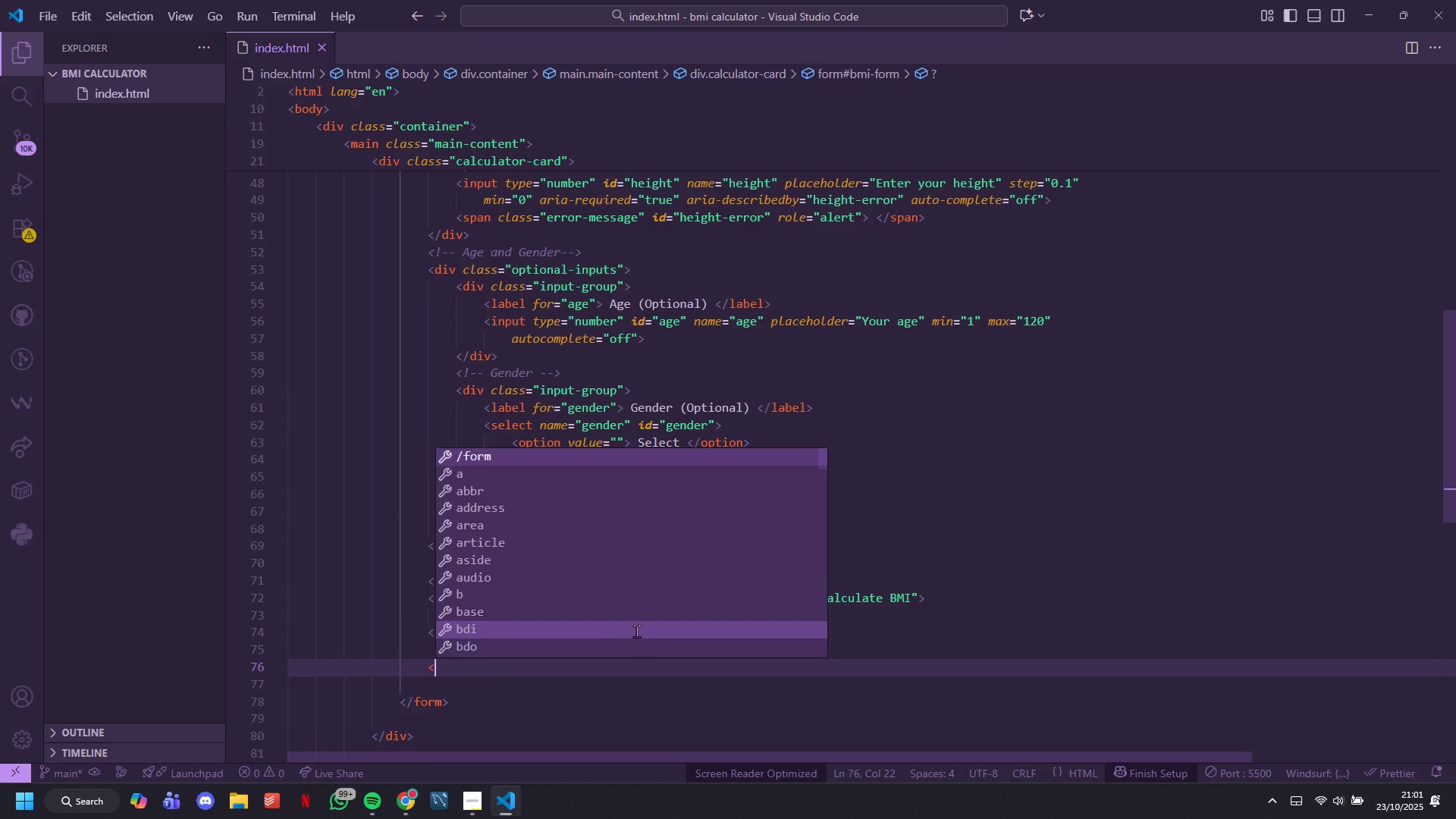 
key(Shift+1)
 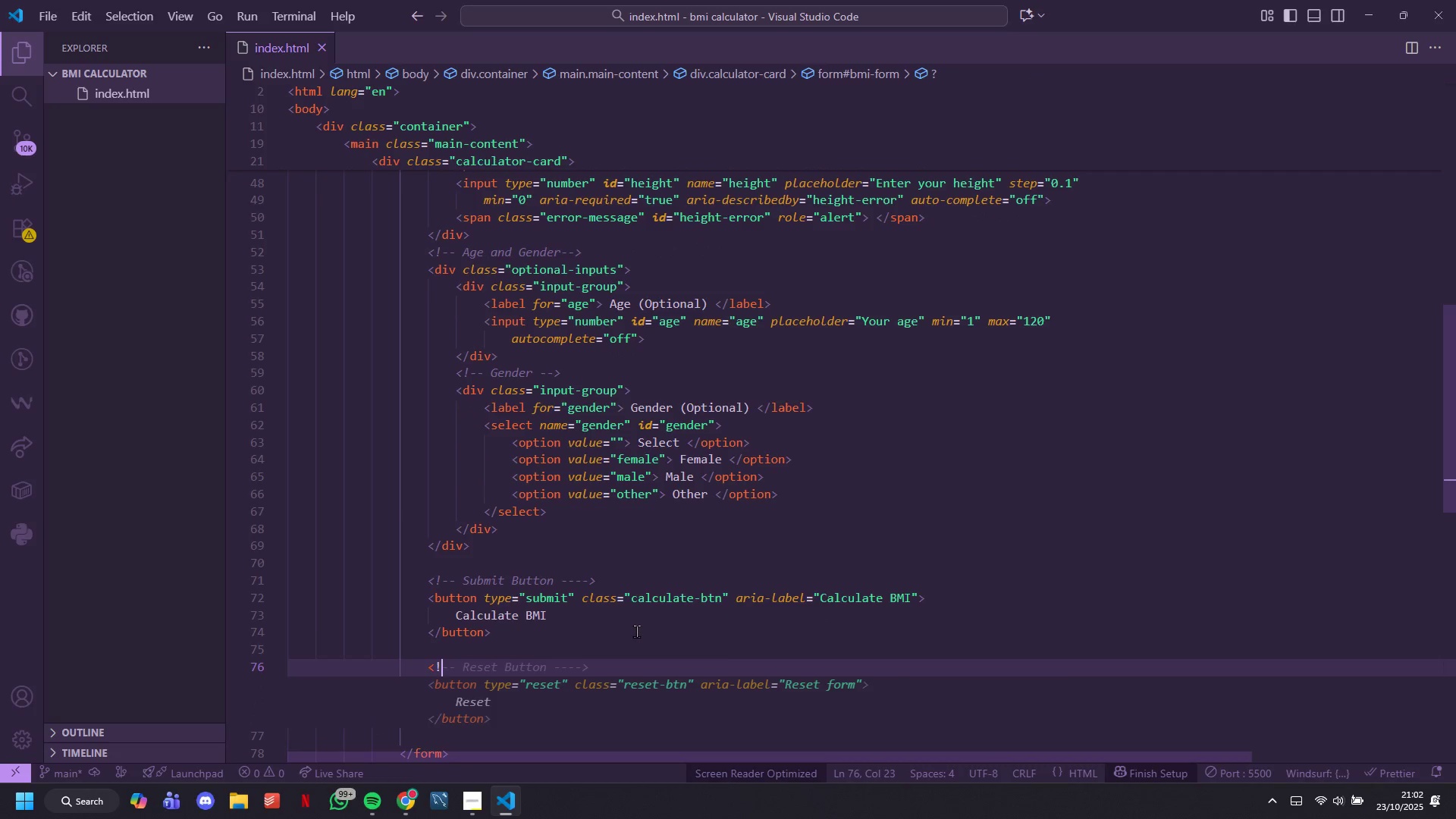 
key(Tab)
 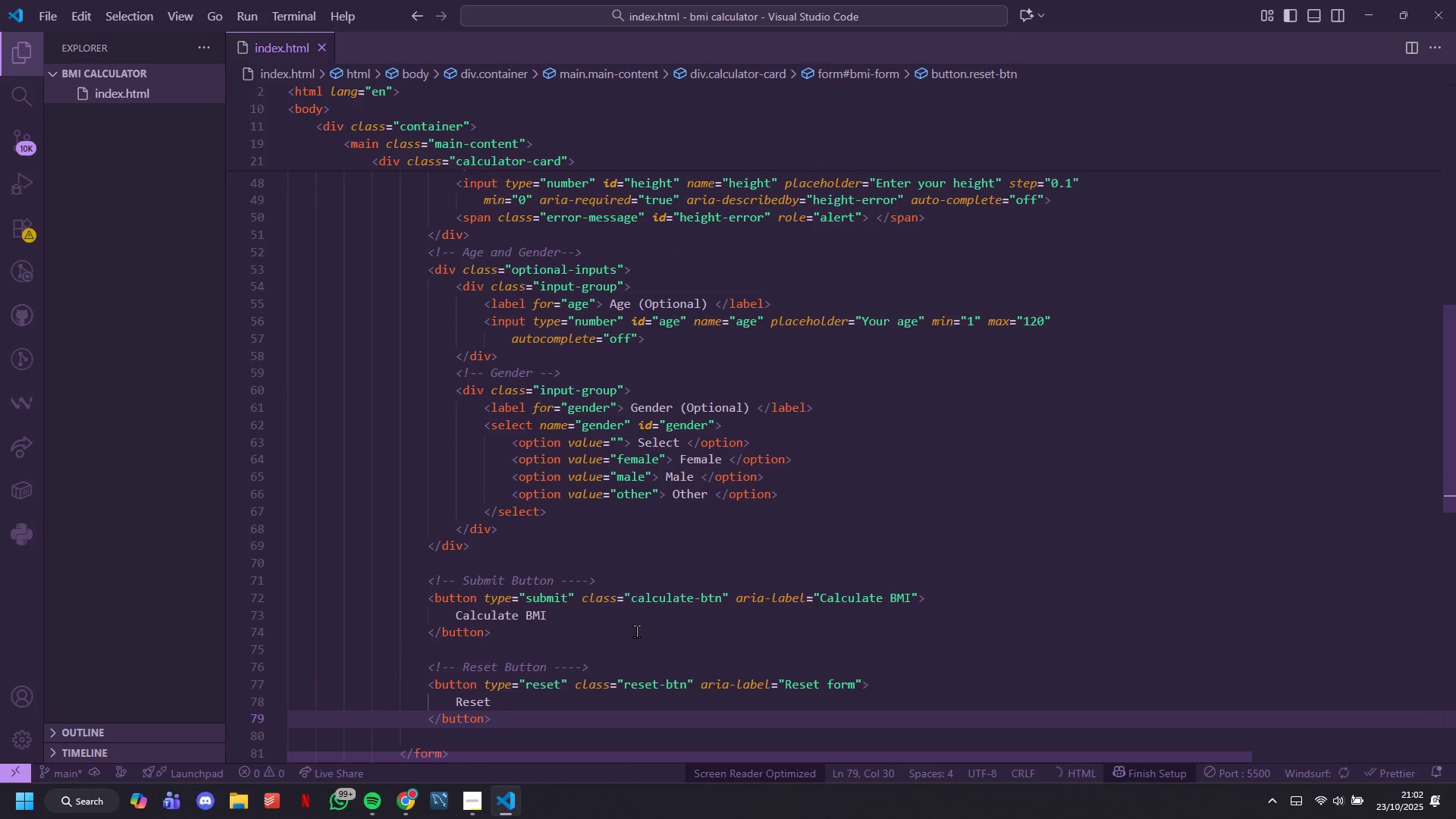 
key(CapsLock)
 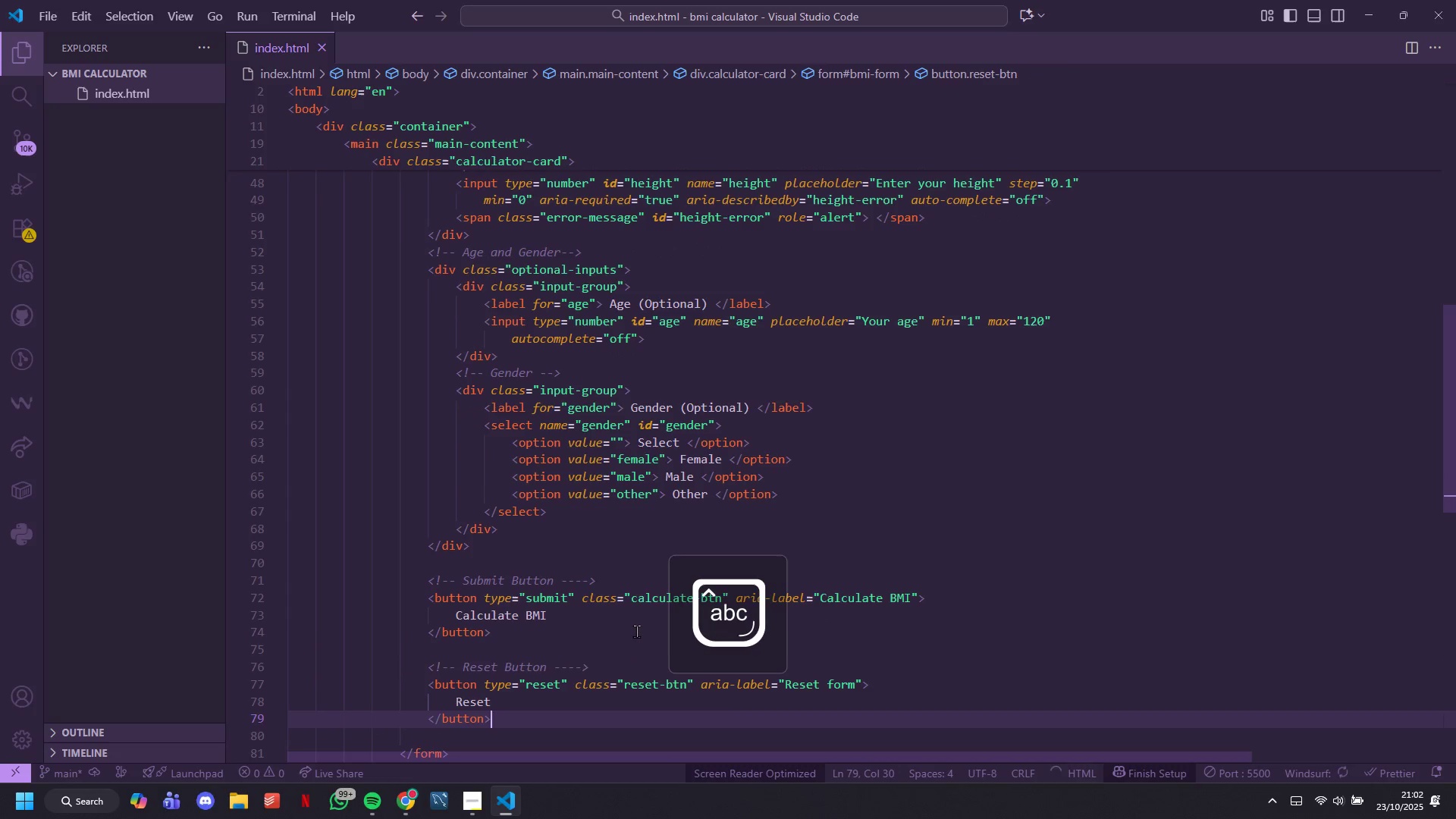 
key(ArrowUp)
 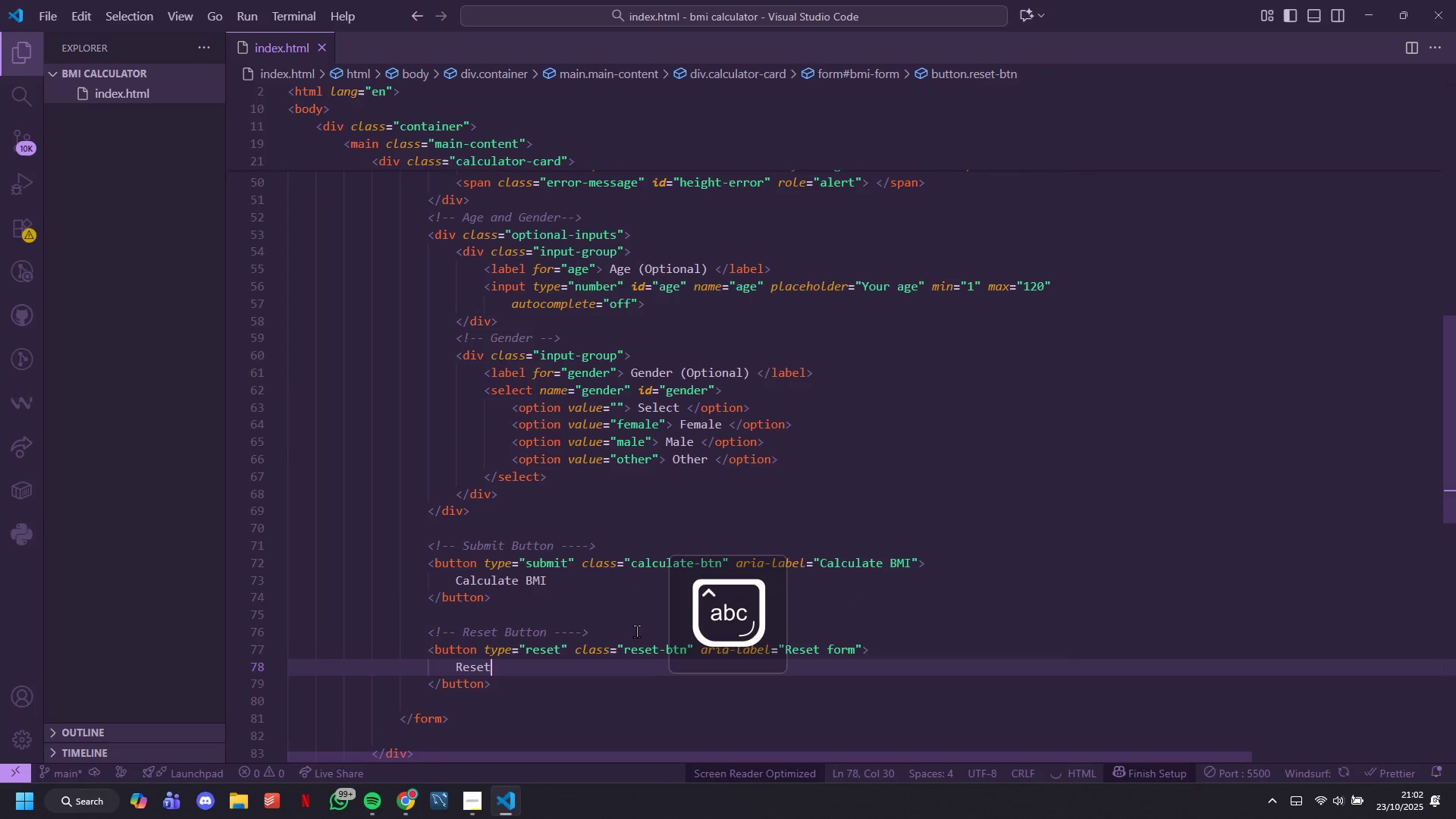 
key(ArrowUp)
 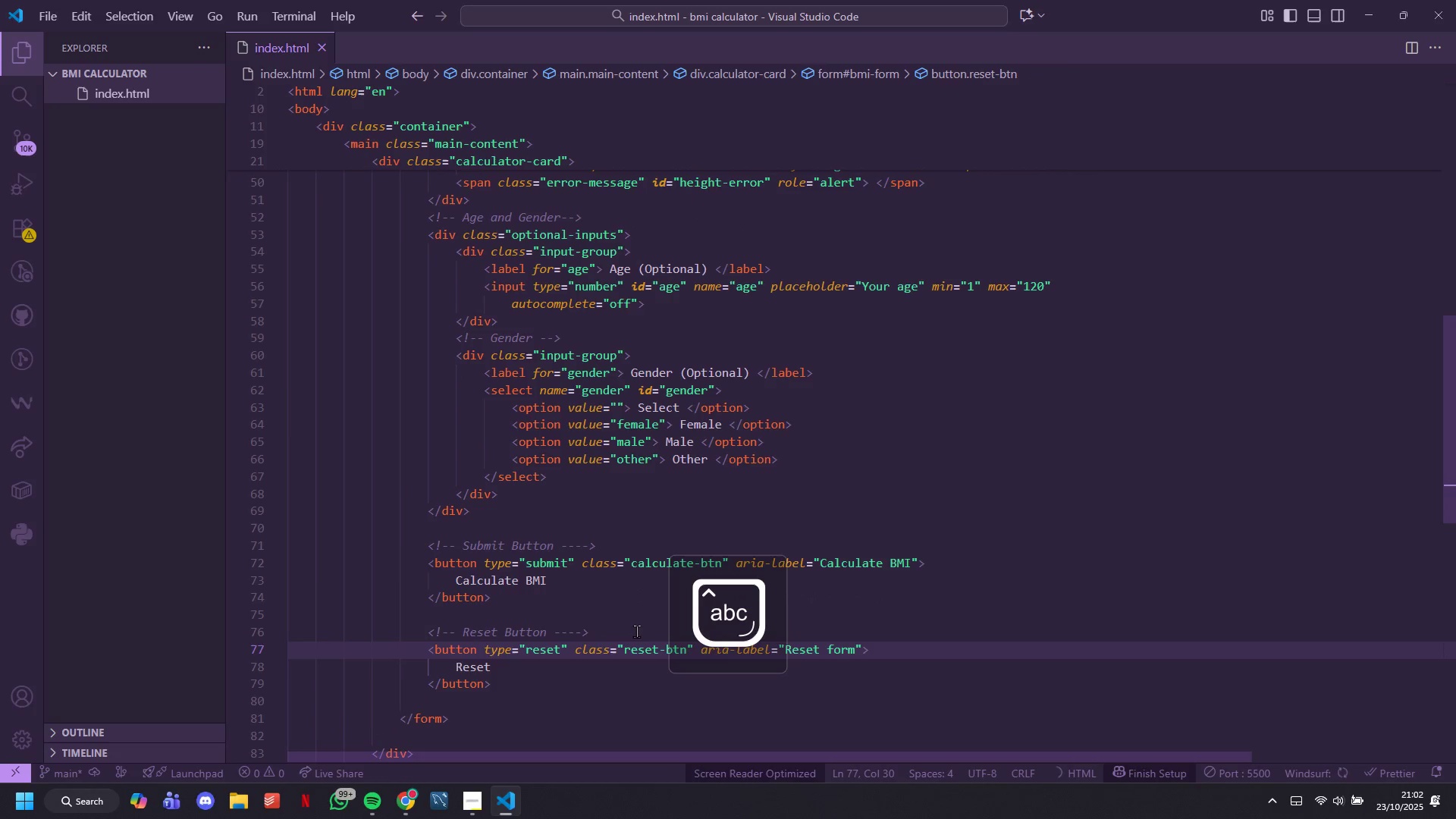 
key(ArrowRight)
 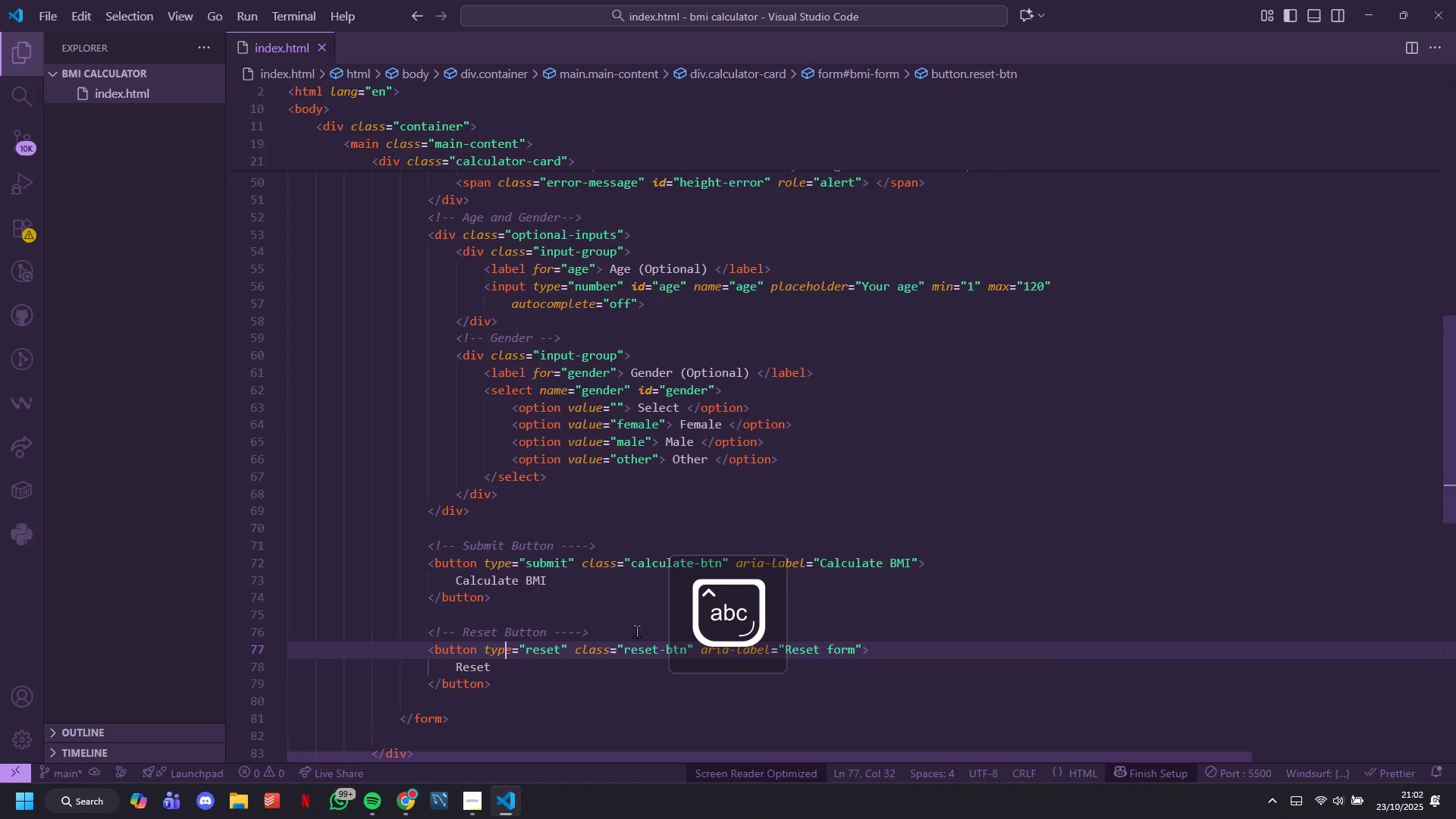 
key(ArrowRight)
 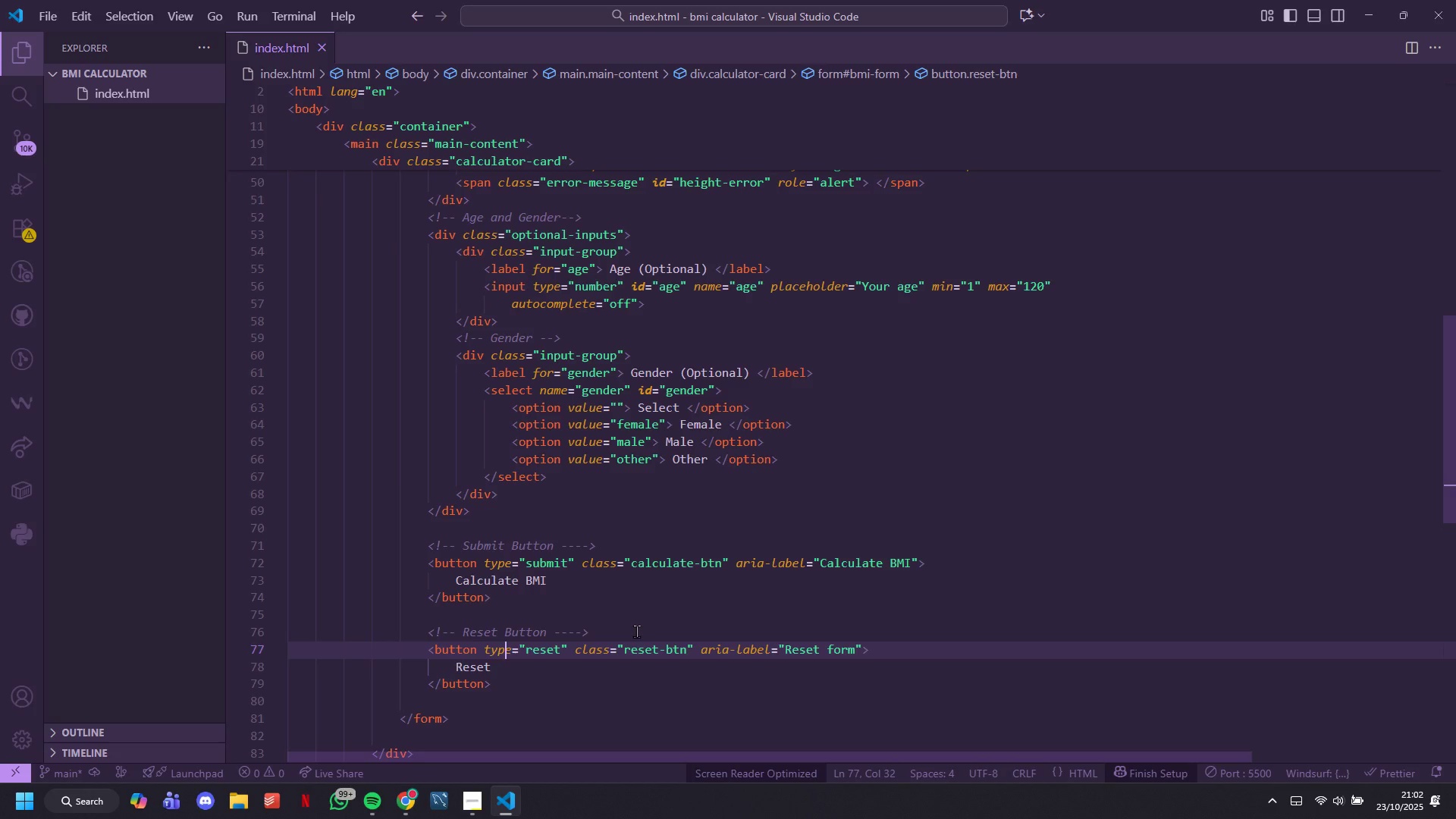 
hold_key(key=ArrowRight, duration=0.48)
 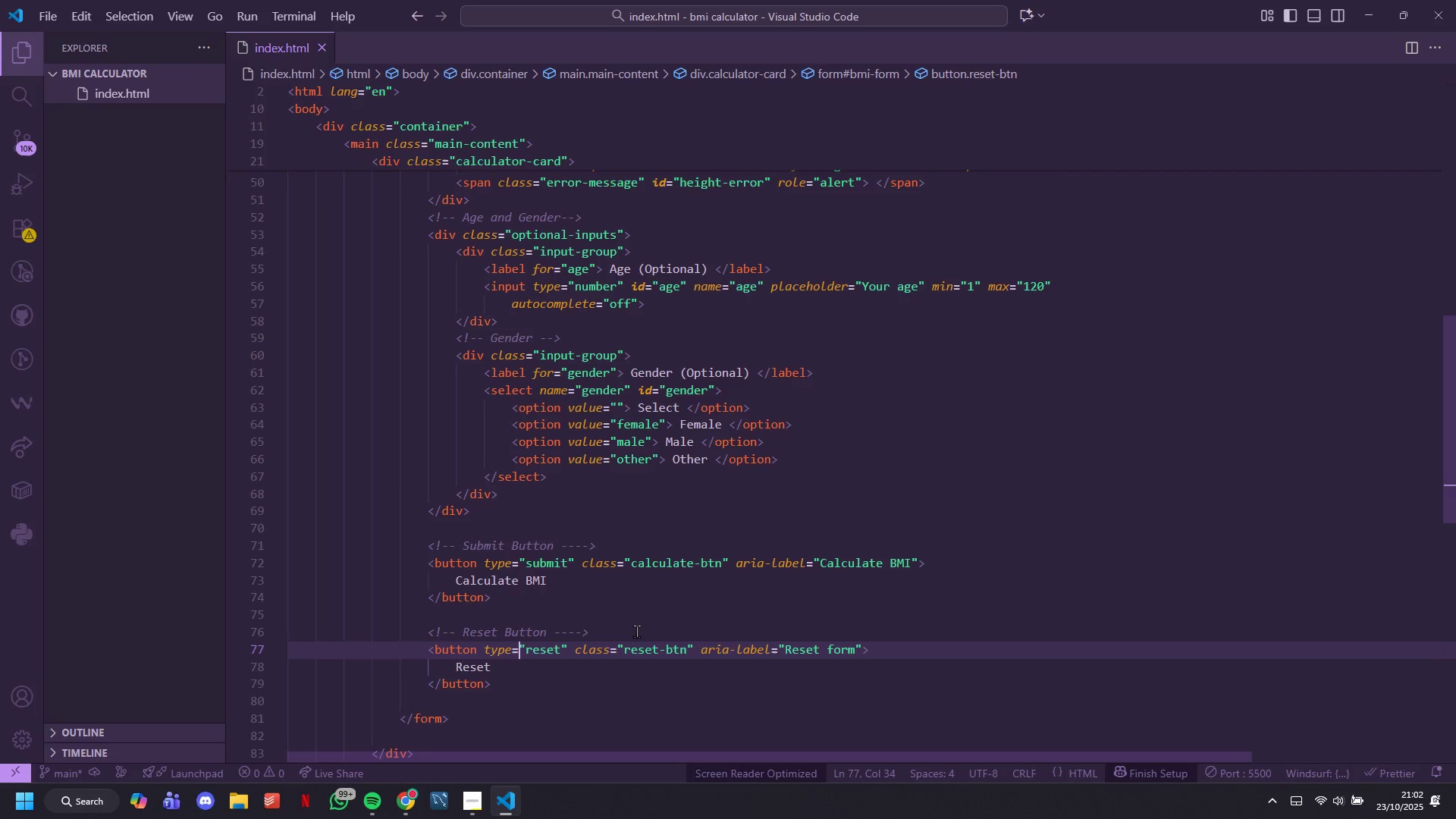 
hold_key(key=ArrowRight, duration=0.98)
 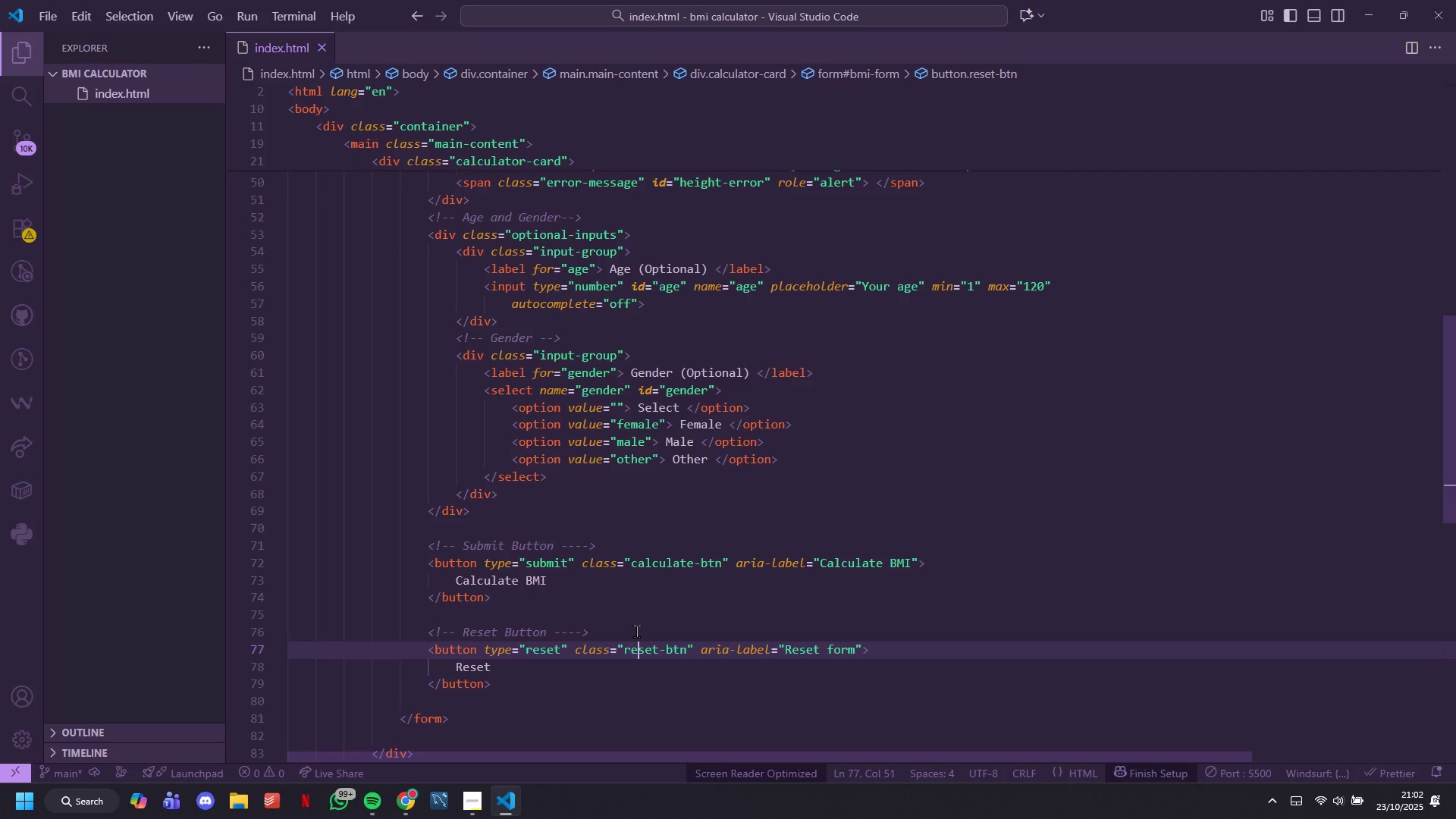 
hold_key(key=ArrowRight, duration=0.91)
 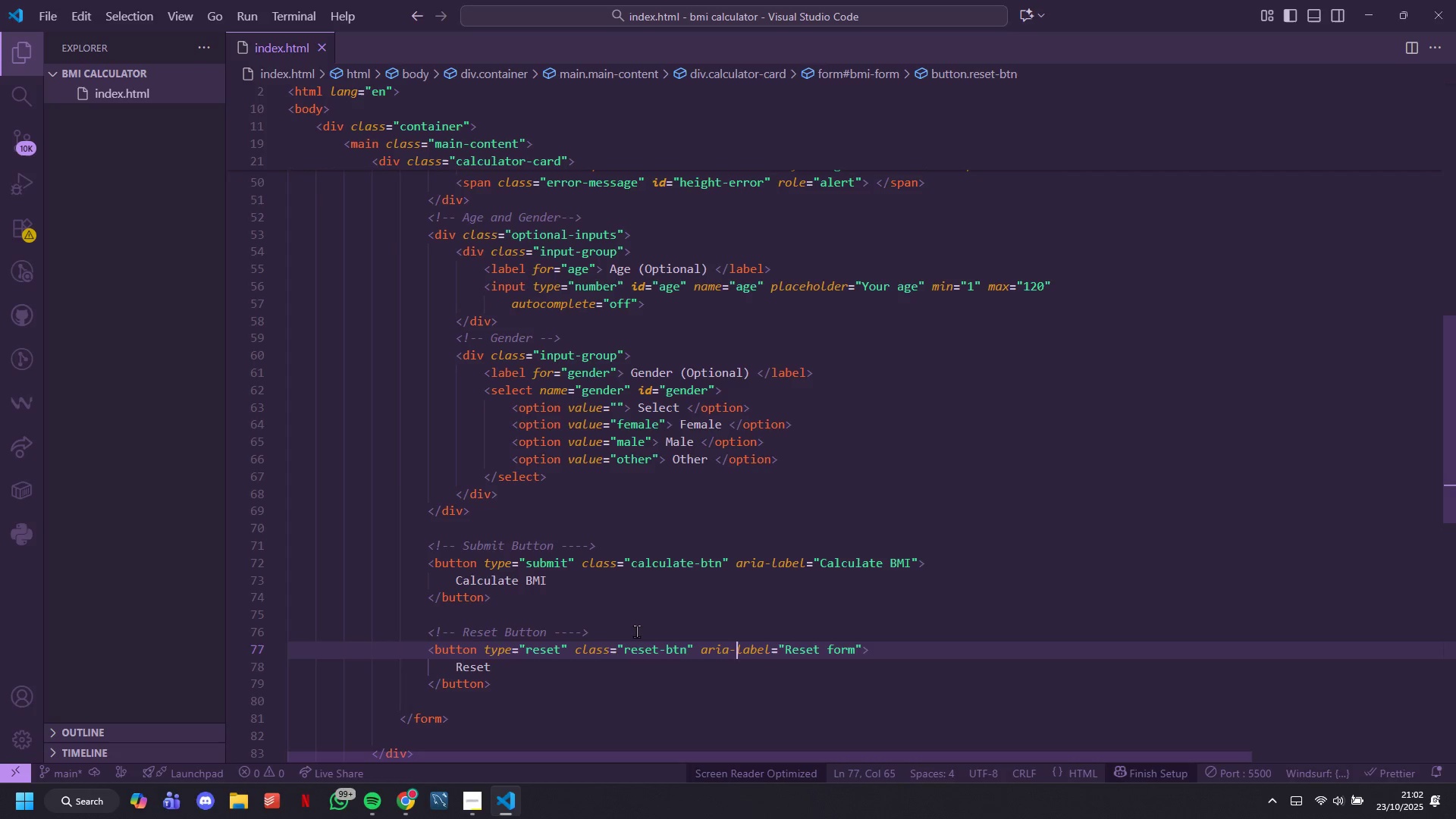 
key(ArrowDown)
 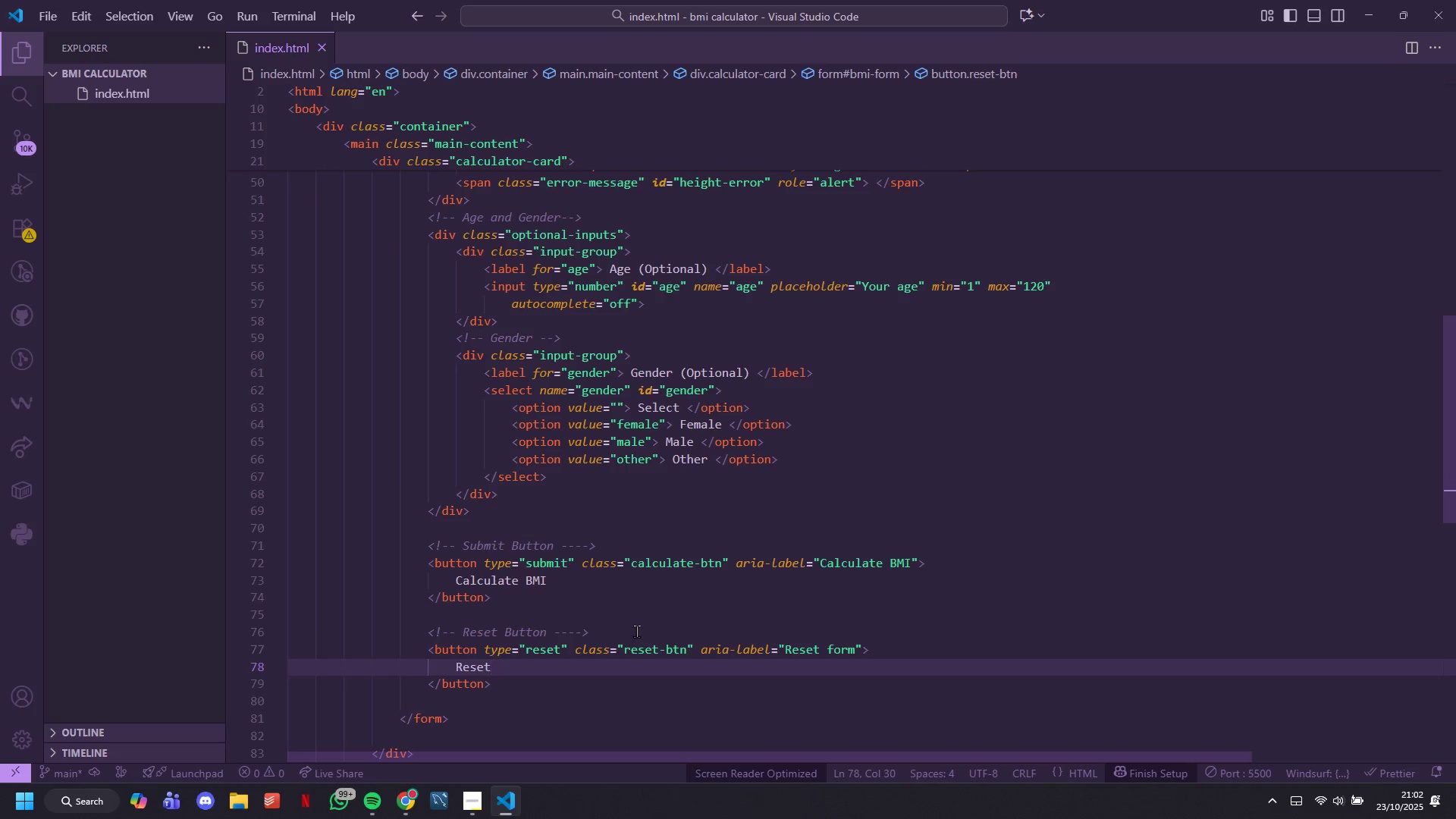 
key(ArrowDown)
 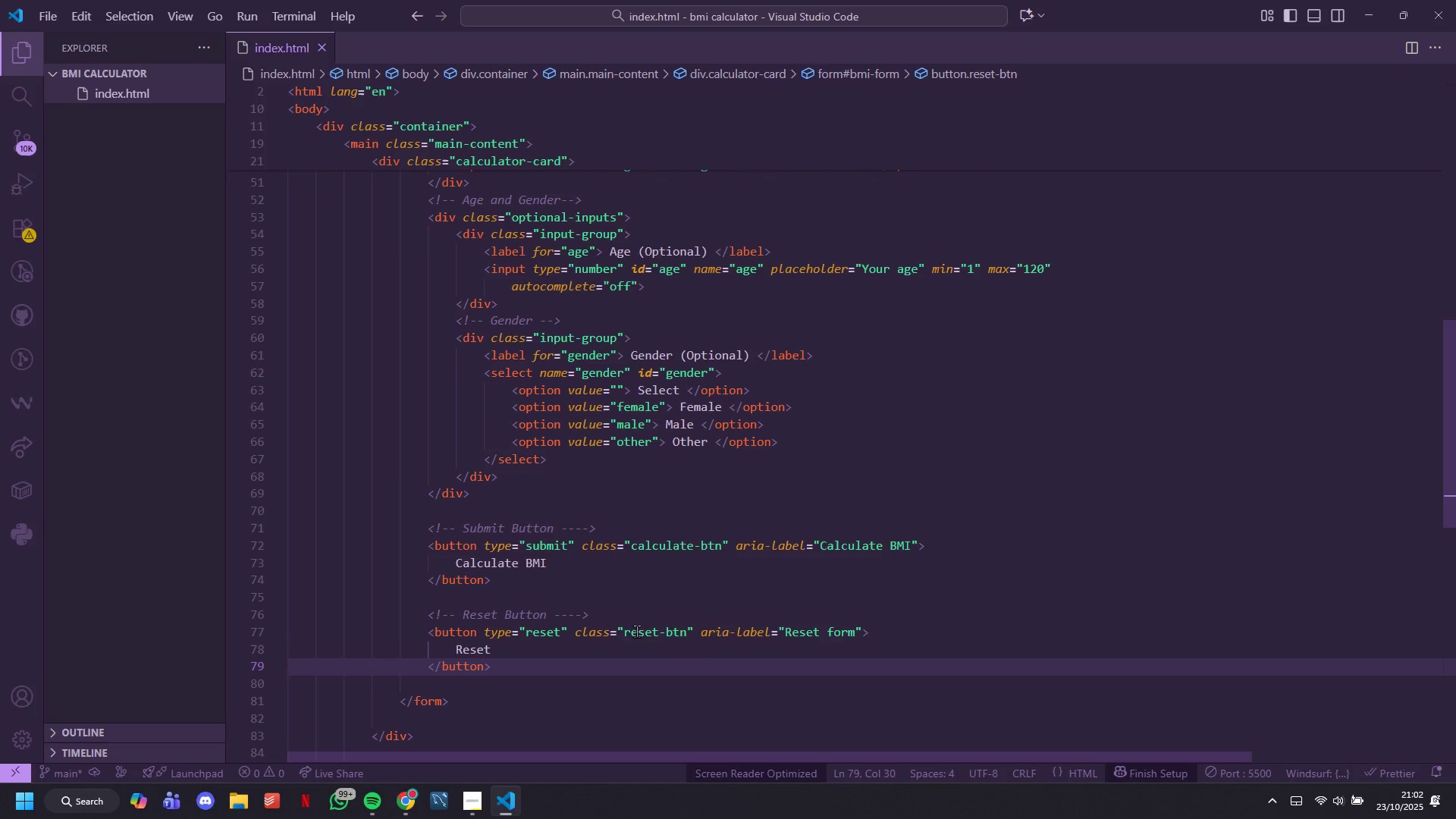 
key(ArrowLeft)
 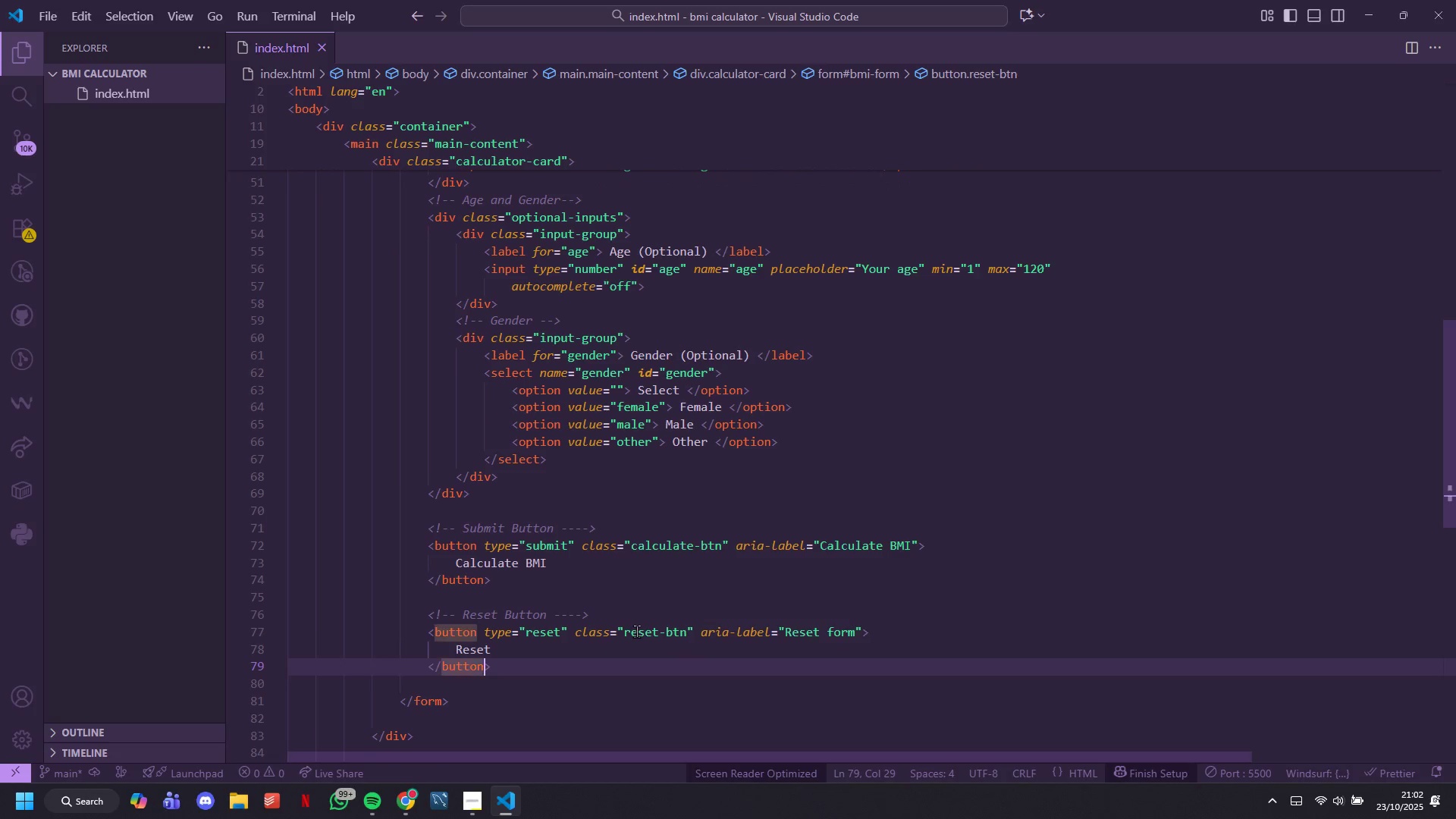 
key(ArrowDown)
 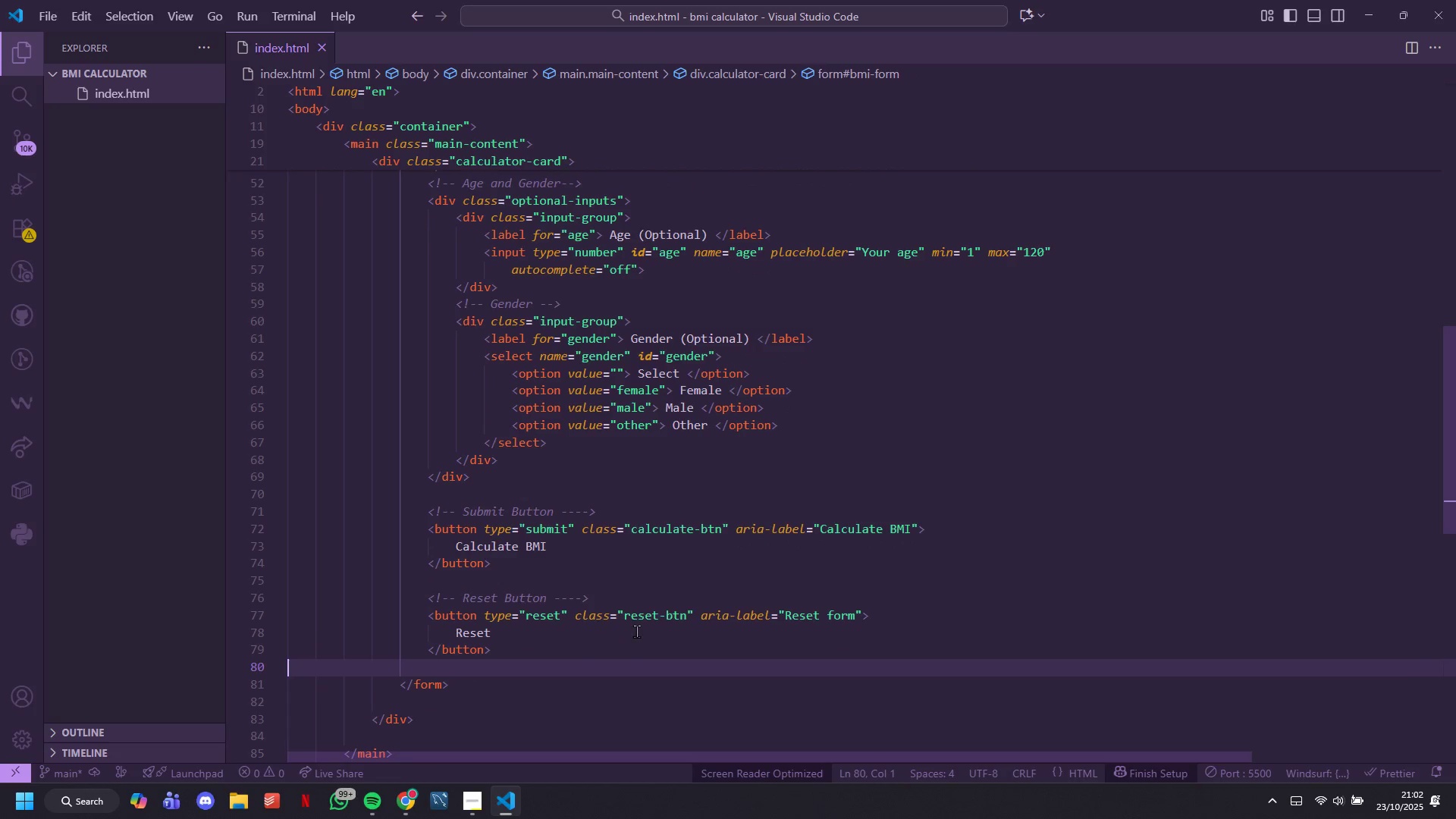 
key(Backspace)
 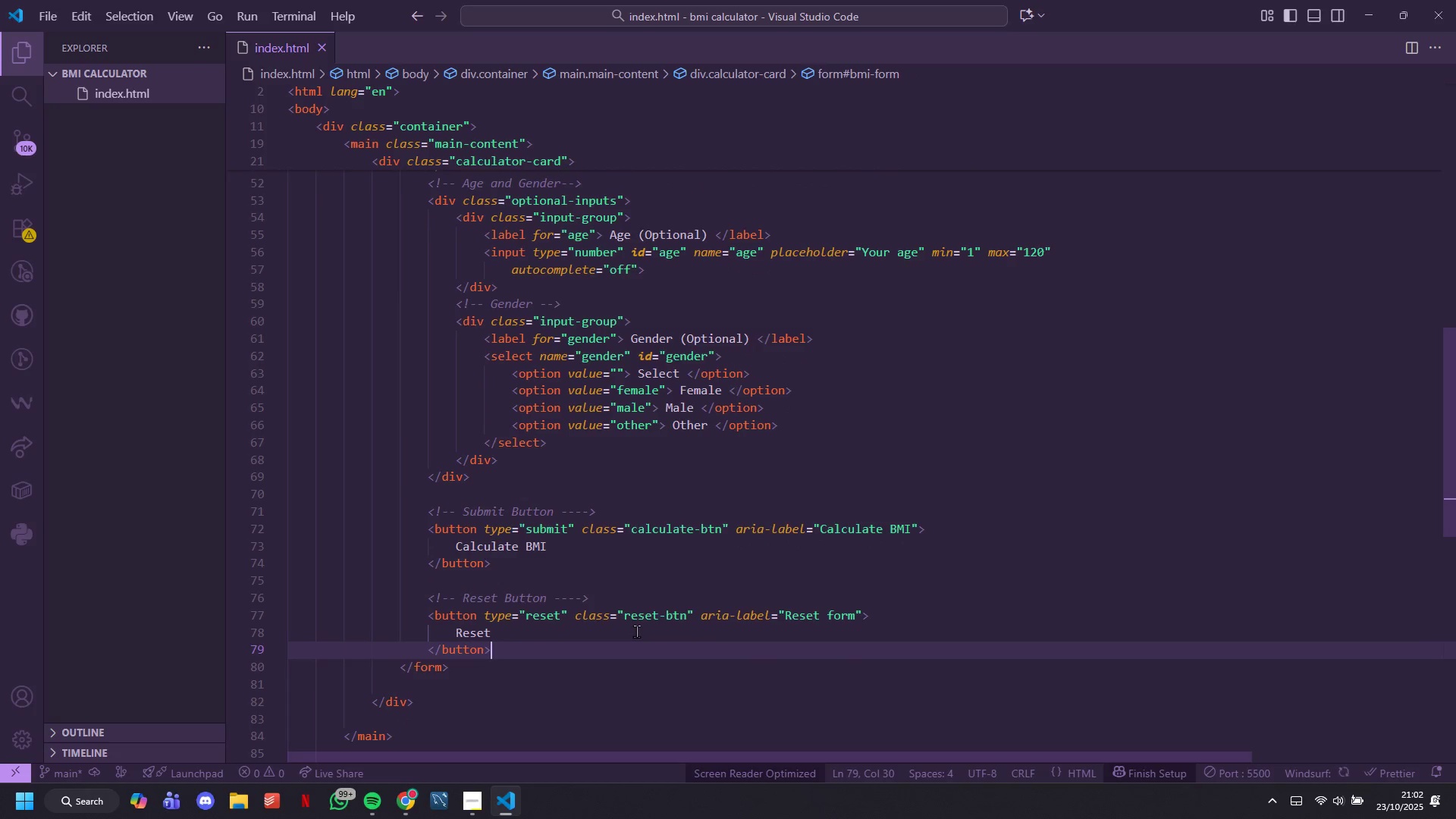 
key(ArrowDown)
 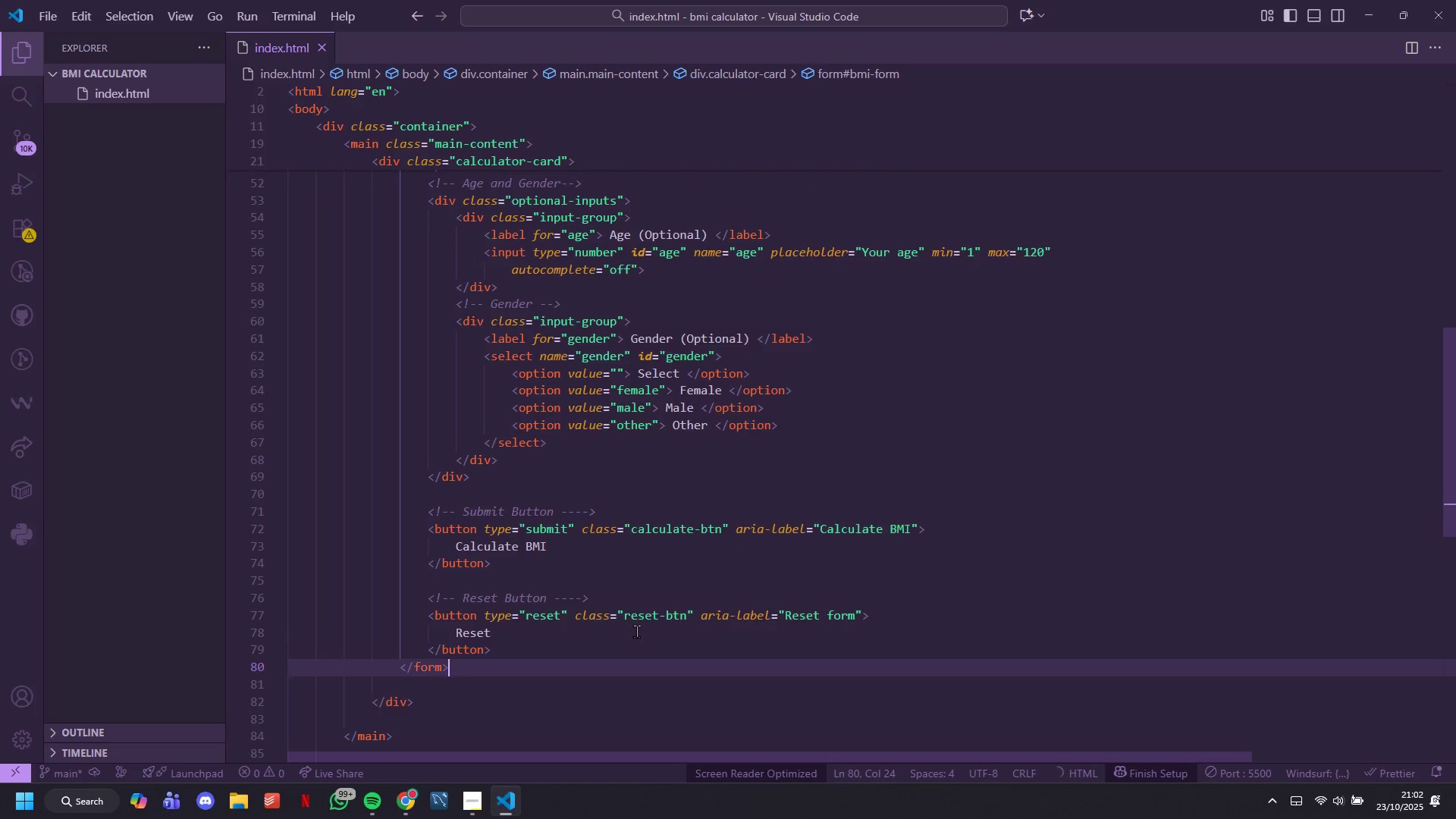 
key(ArrowDown)
 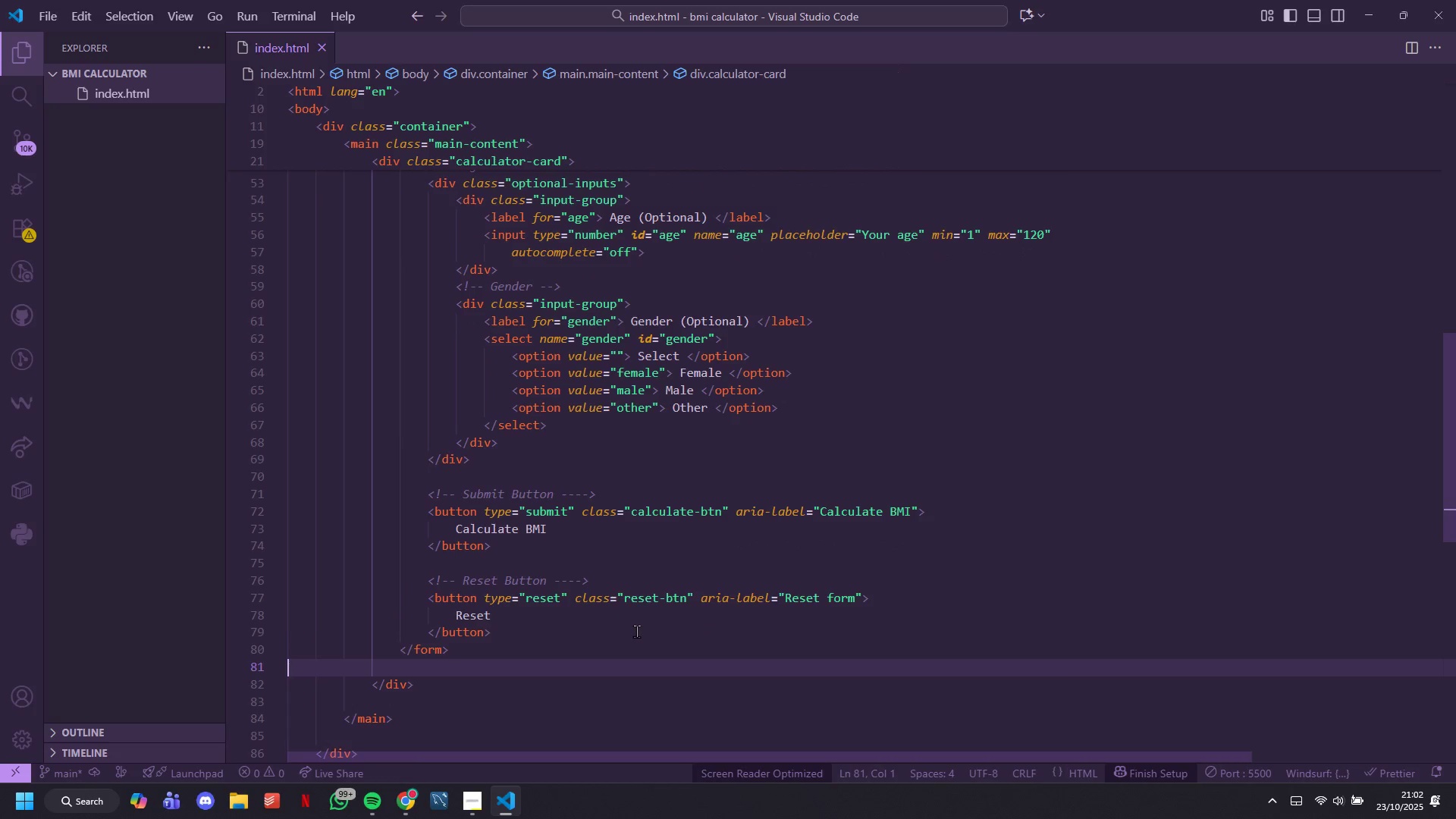 
key(Backspace)
 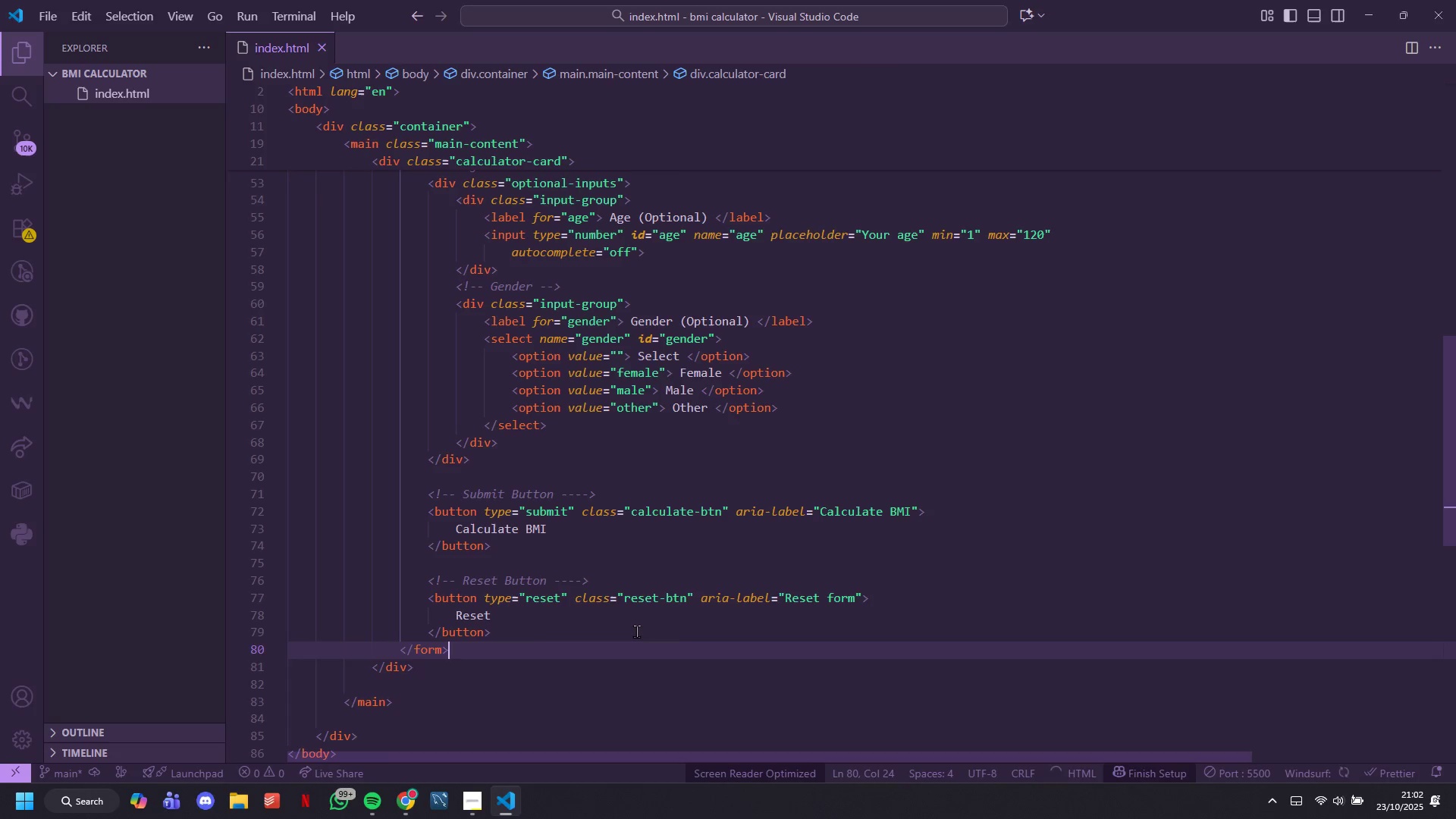 
key(ArrowDown)
 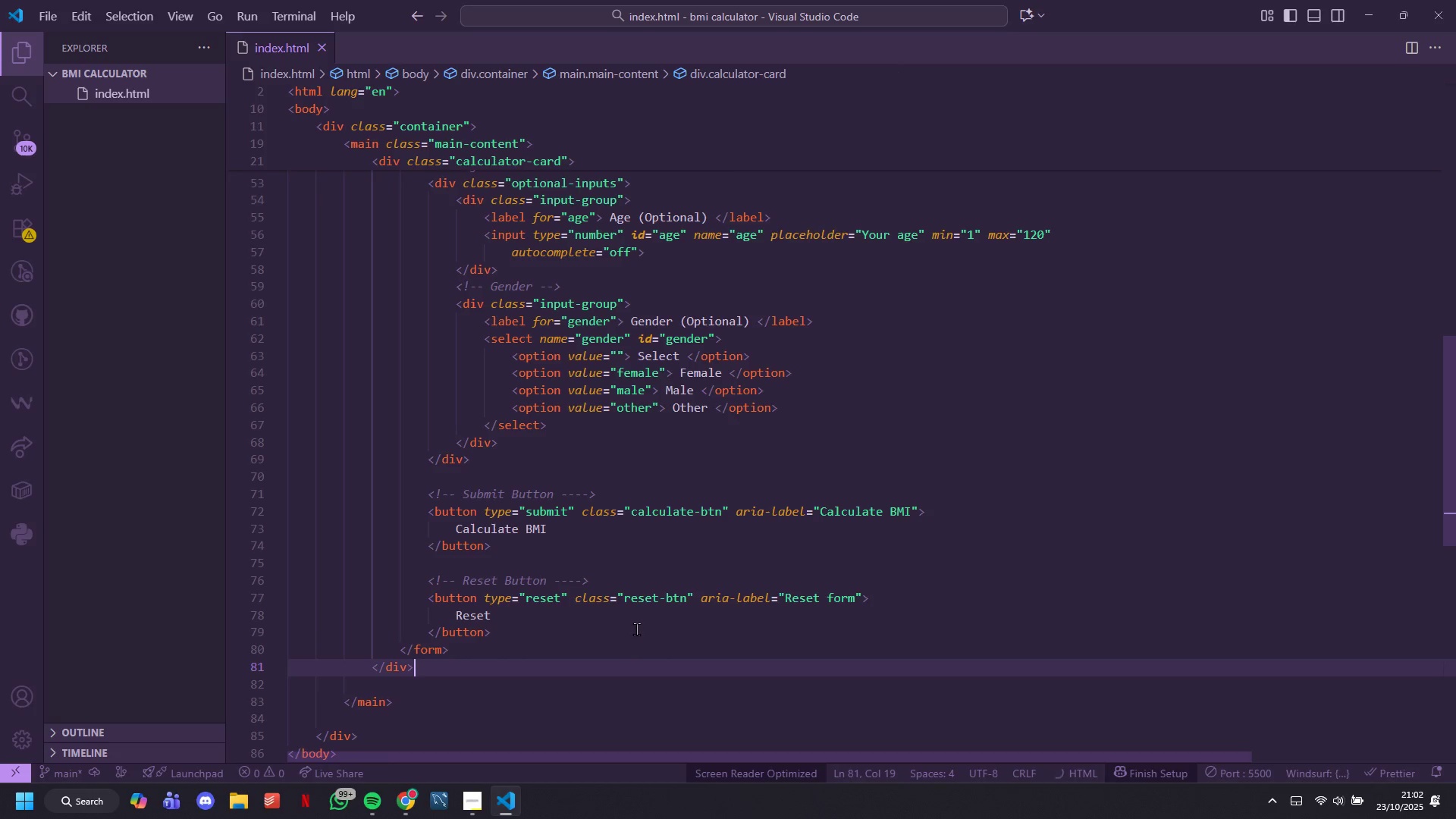 
key(ArrowLeft)
 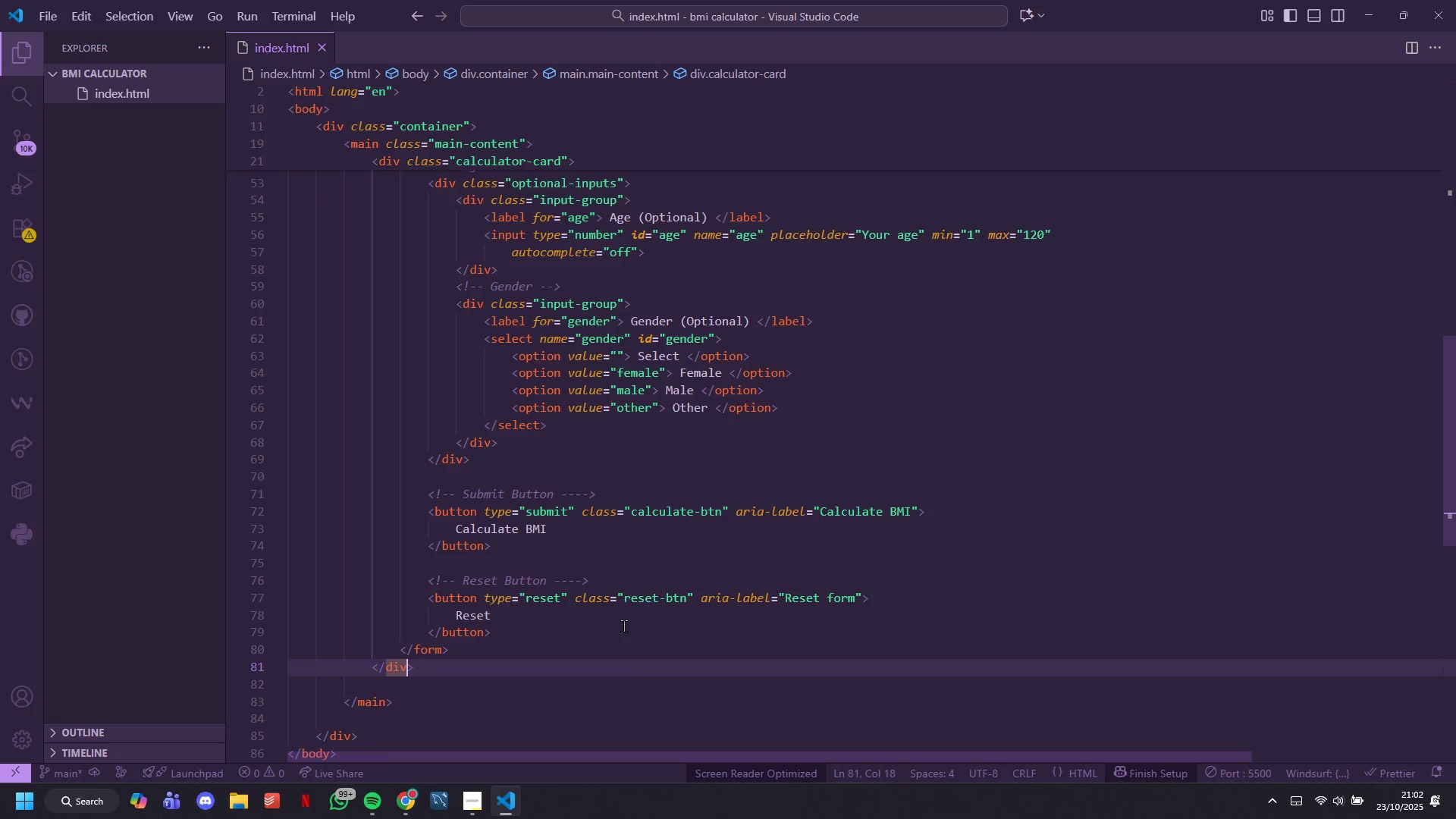 
key(ArrowRight)
 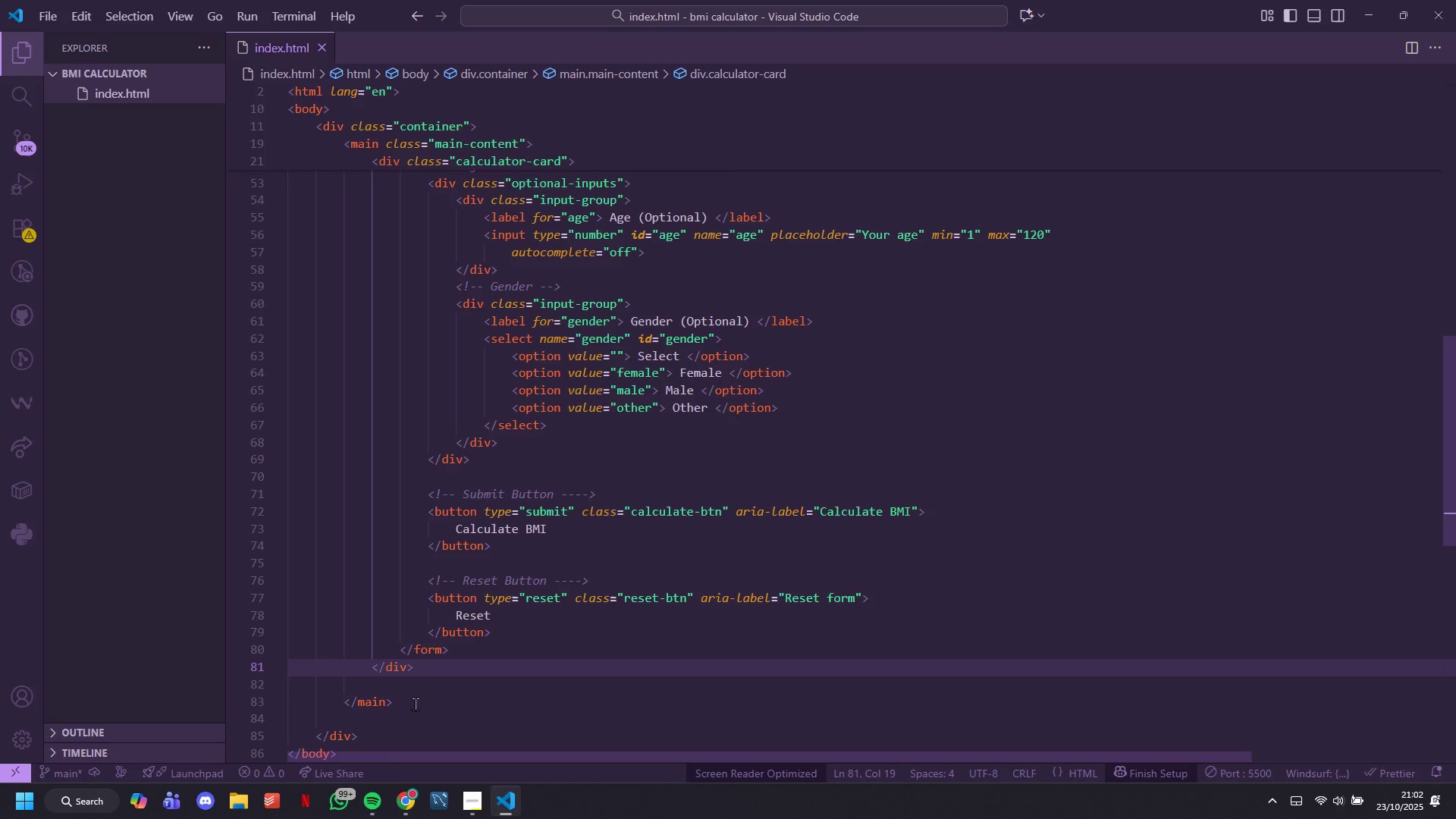 
key(Enter)
 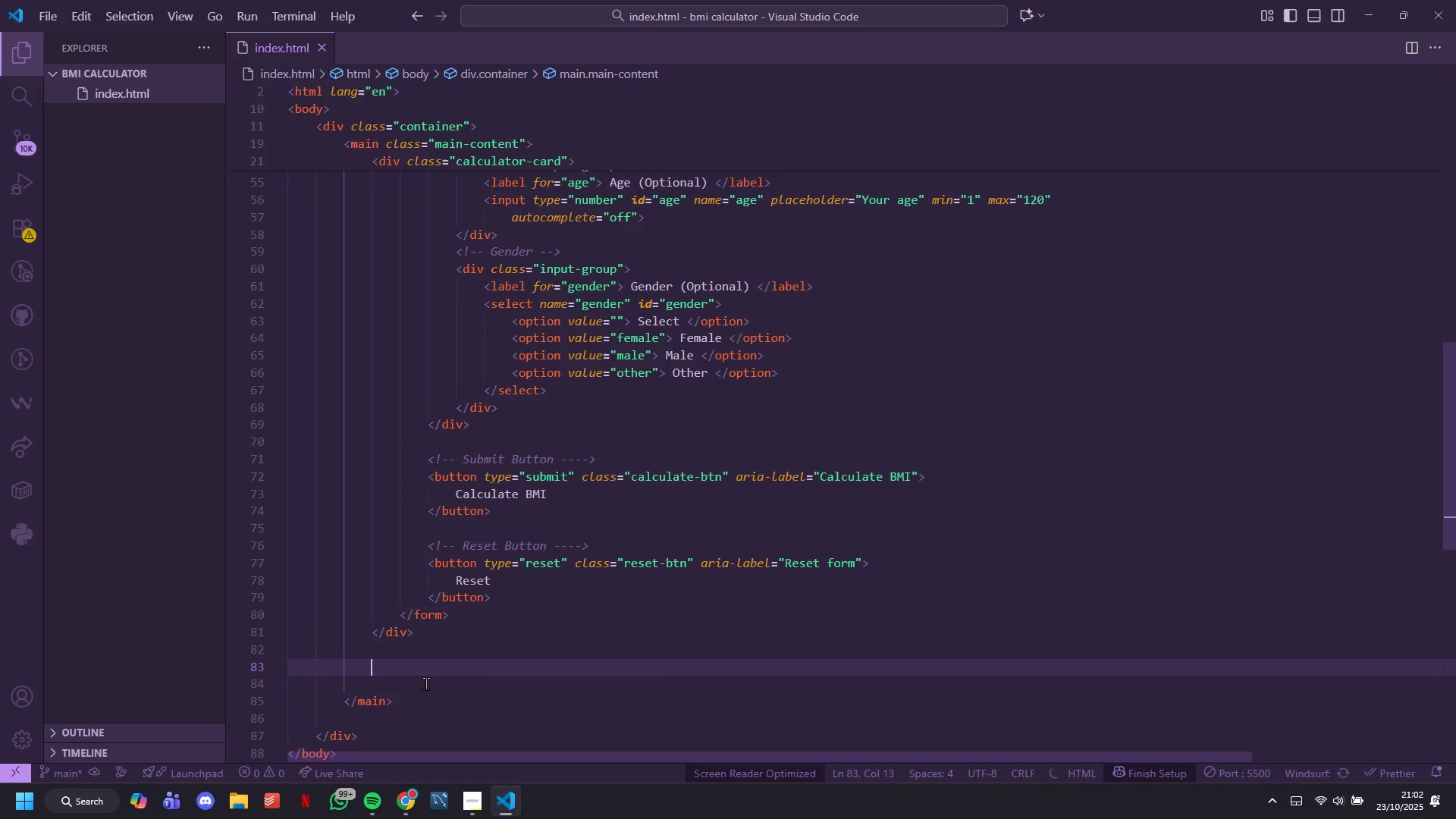 
key(Shift+Comma)
 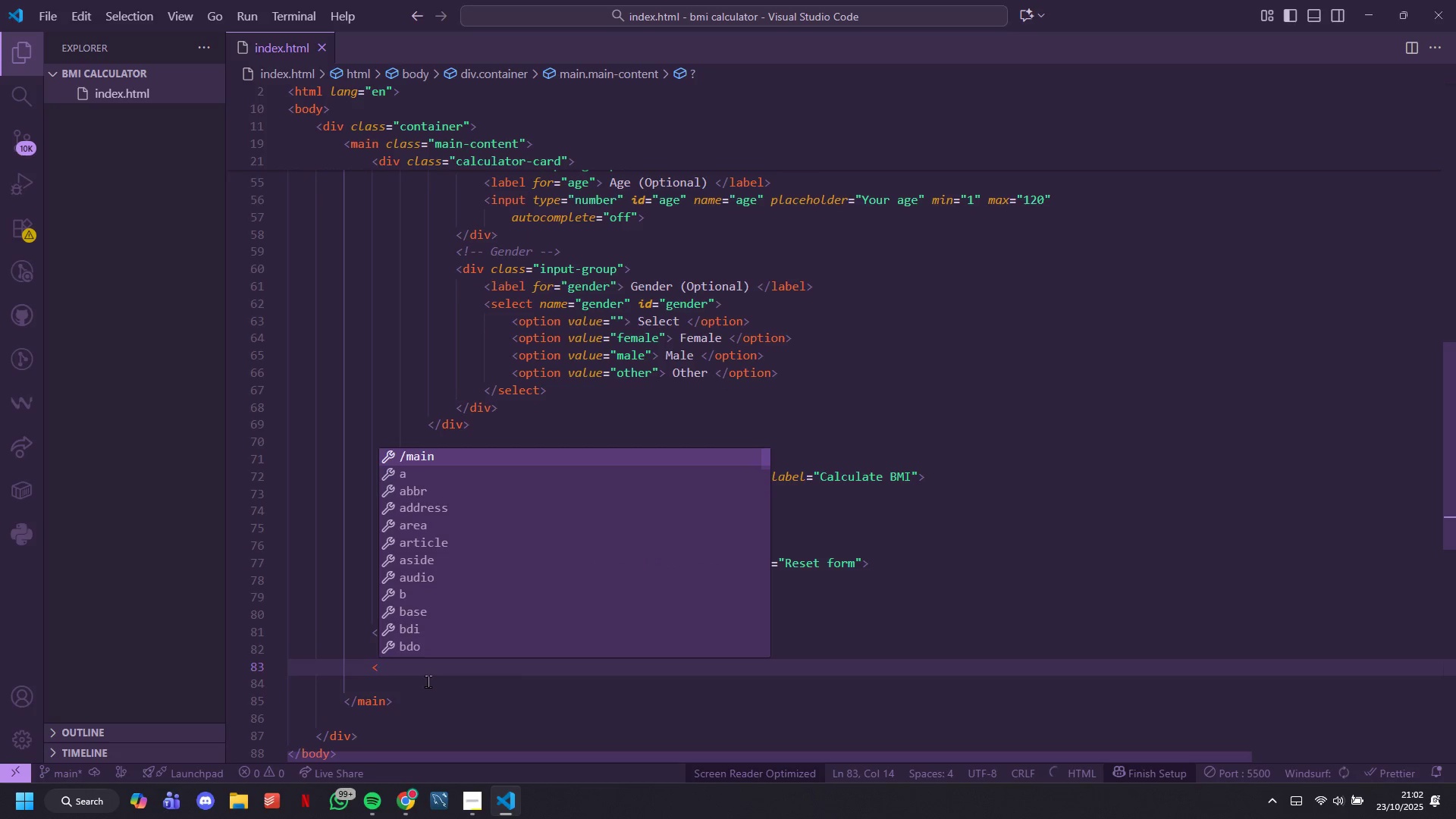 
hold_key(key=ShiftRight, duration=0.45)
 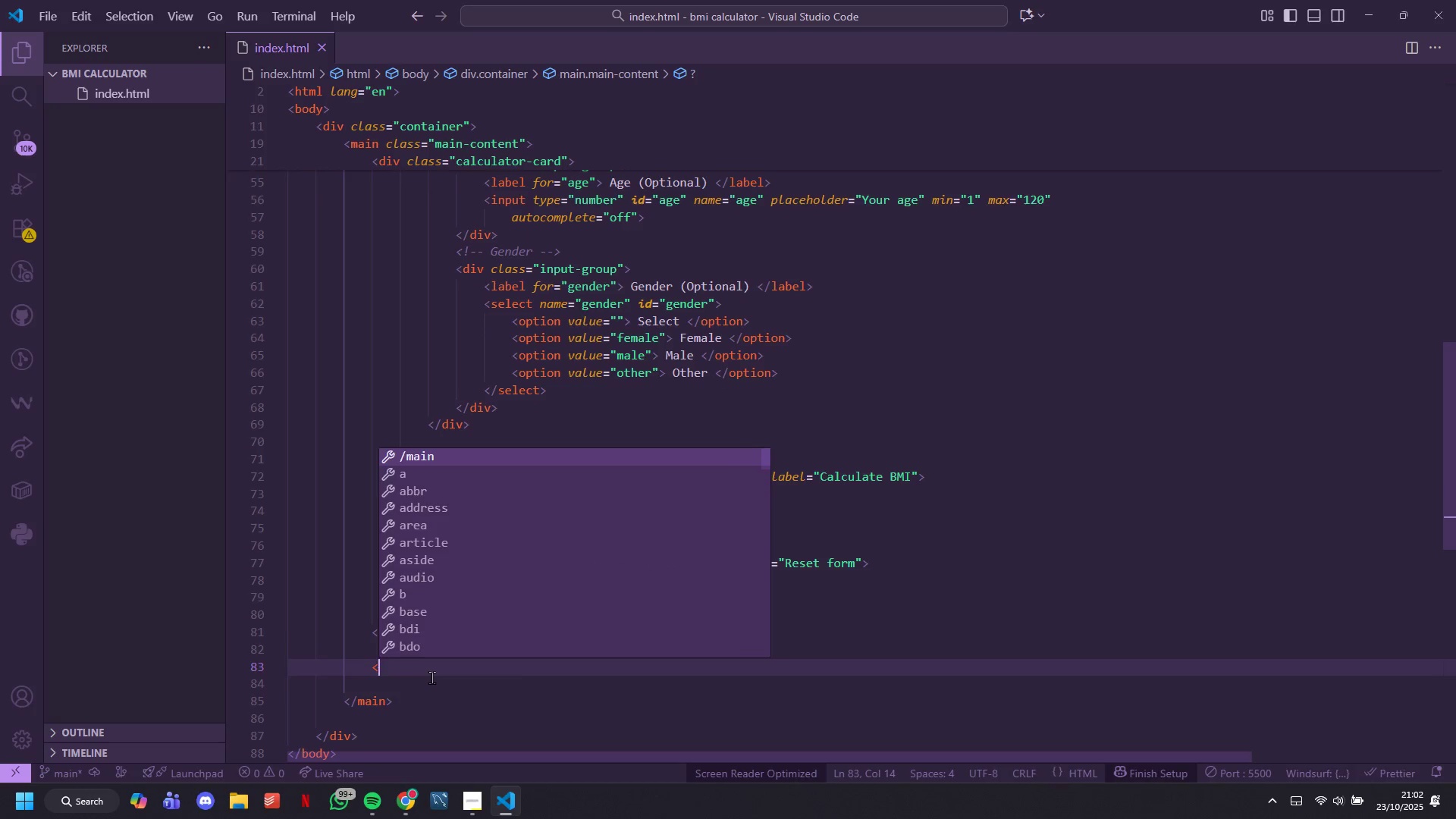 
key(Shift+ShiftLeft)
 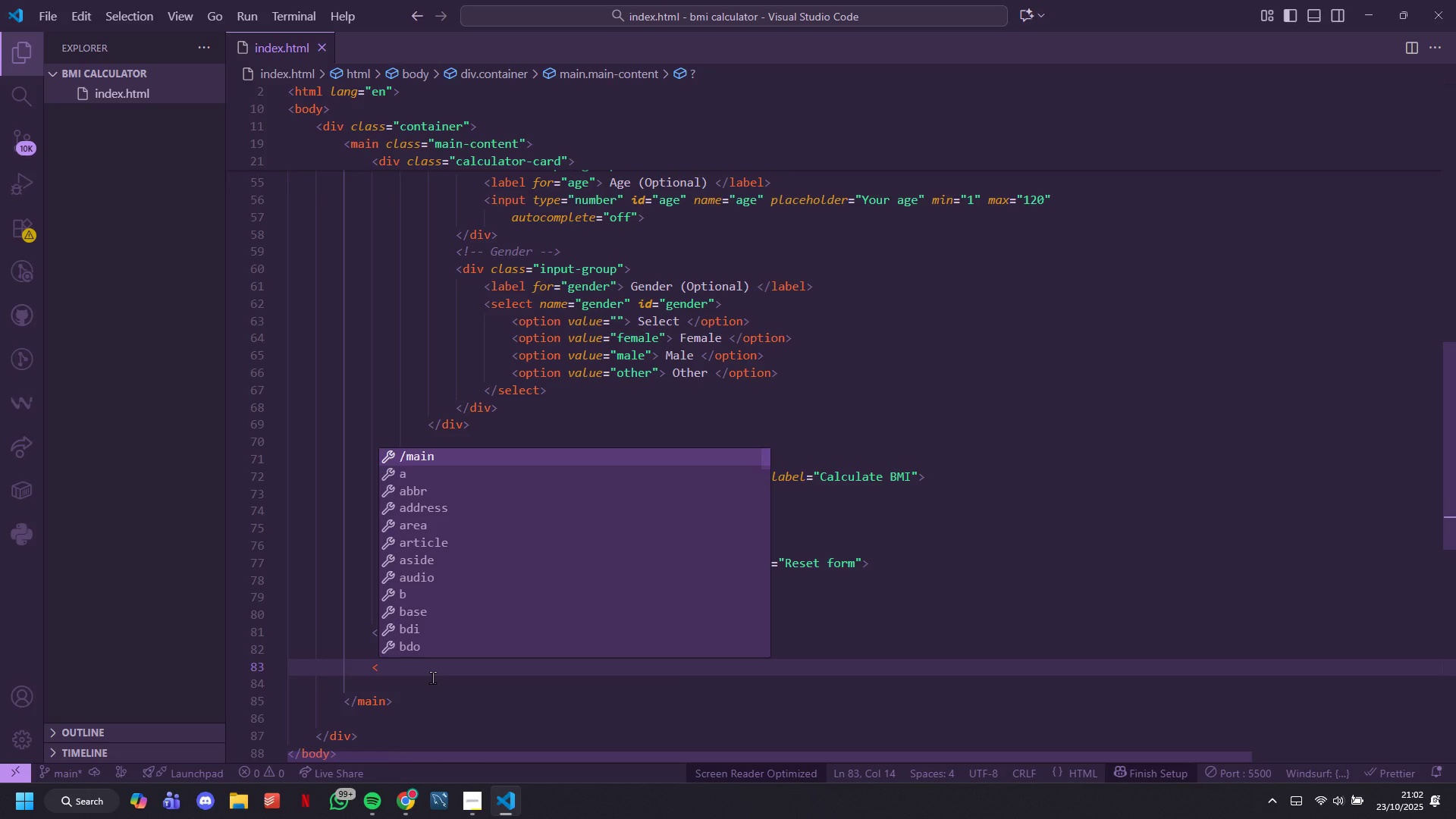 
key(Shift+1)
 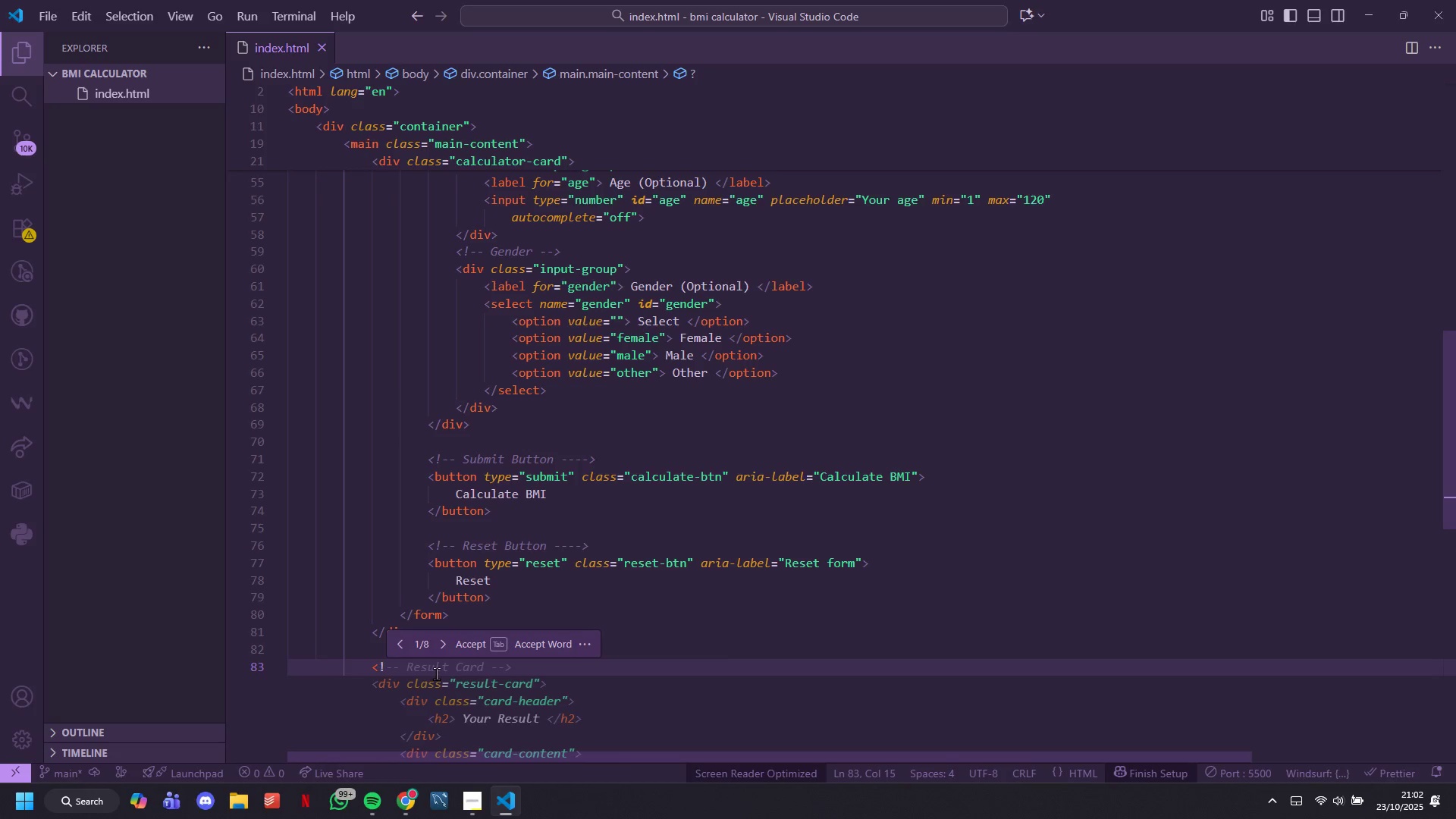 
key(Minus)
 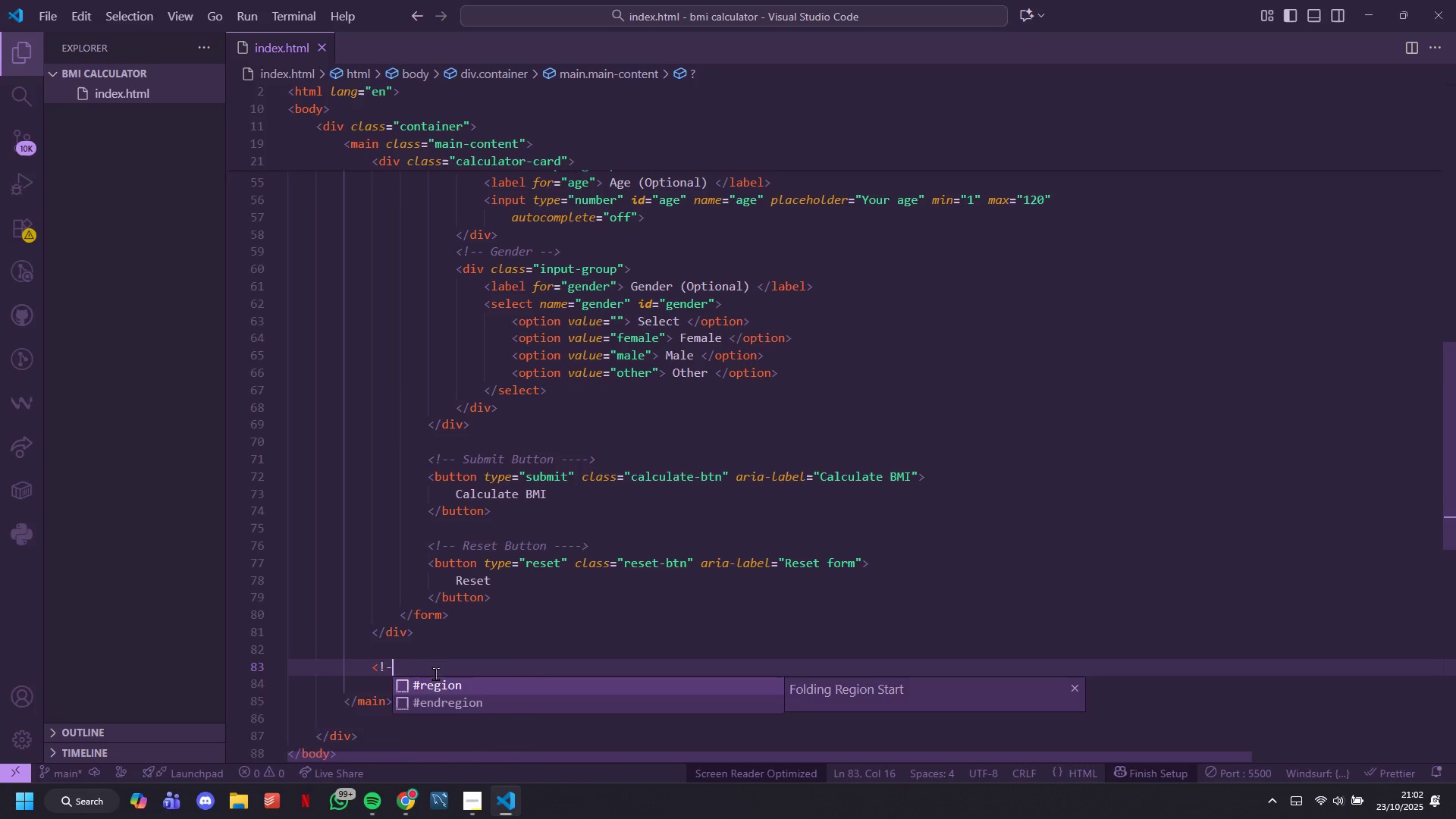 
key(Minus)
 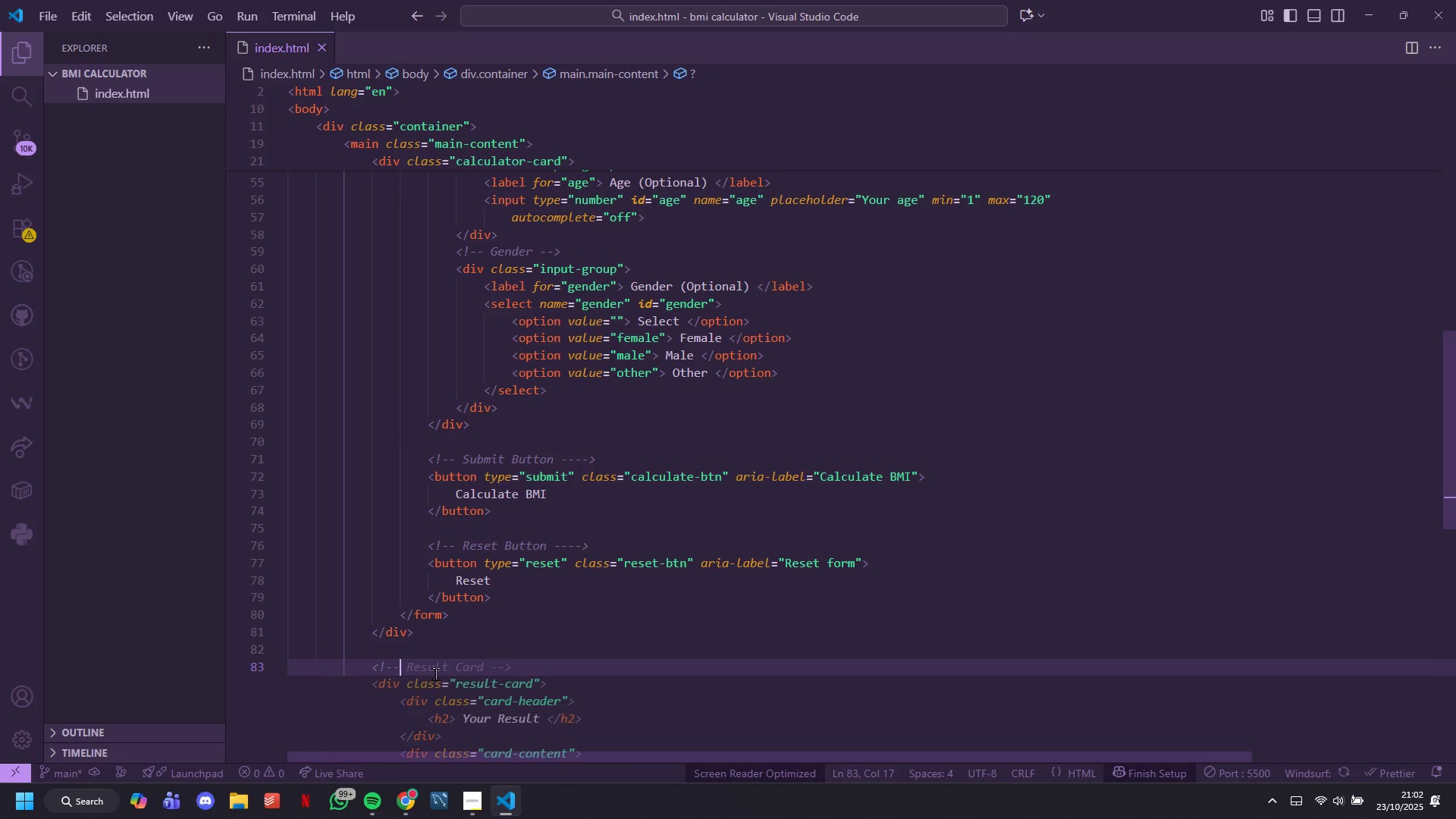 
key(Space)
 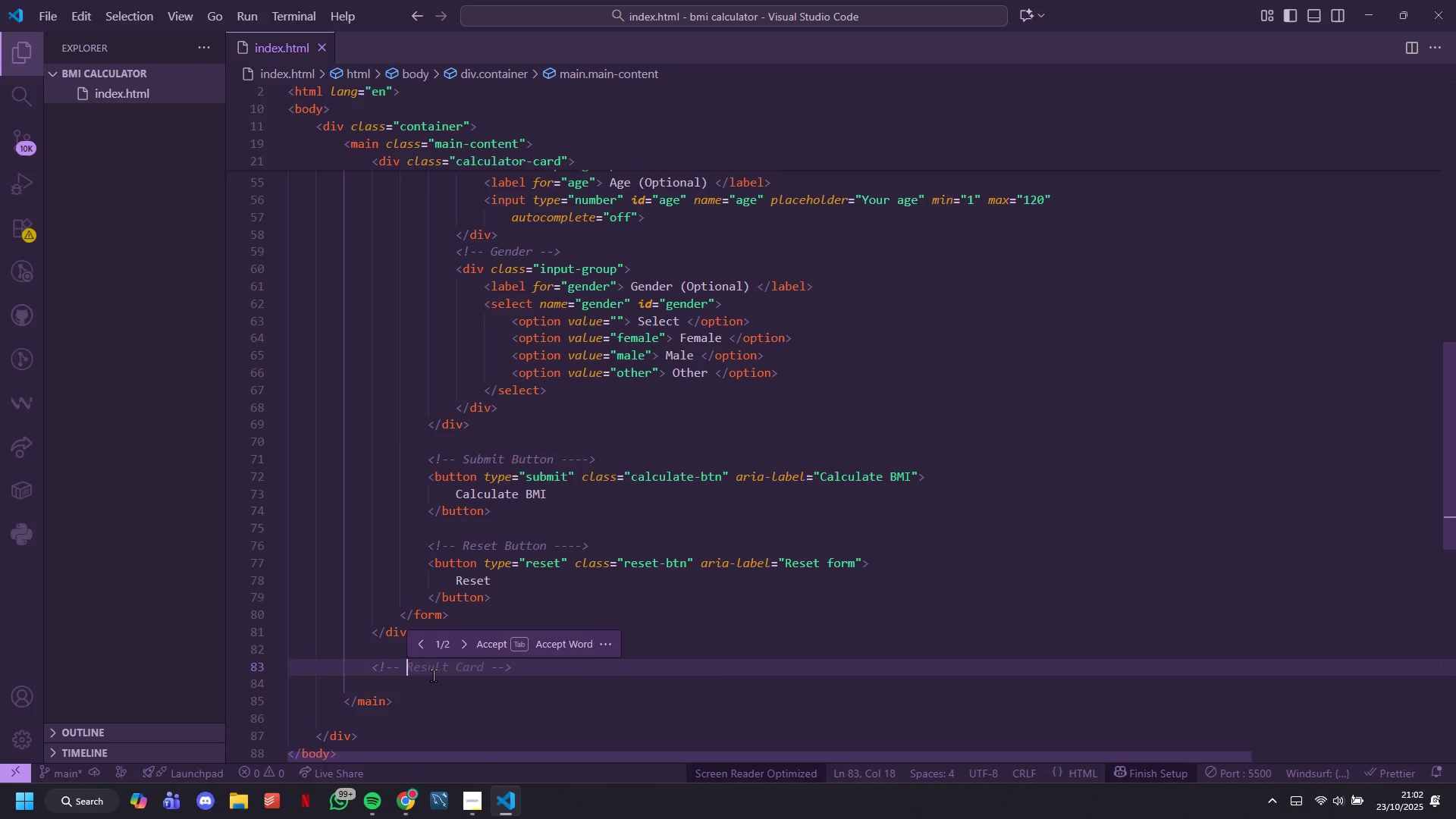 
type(Results Section )
 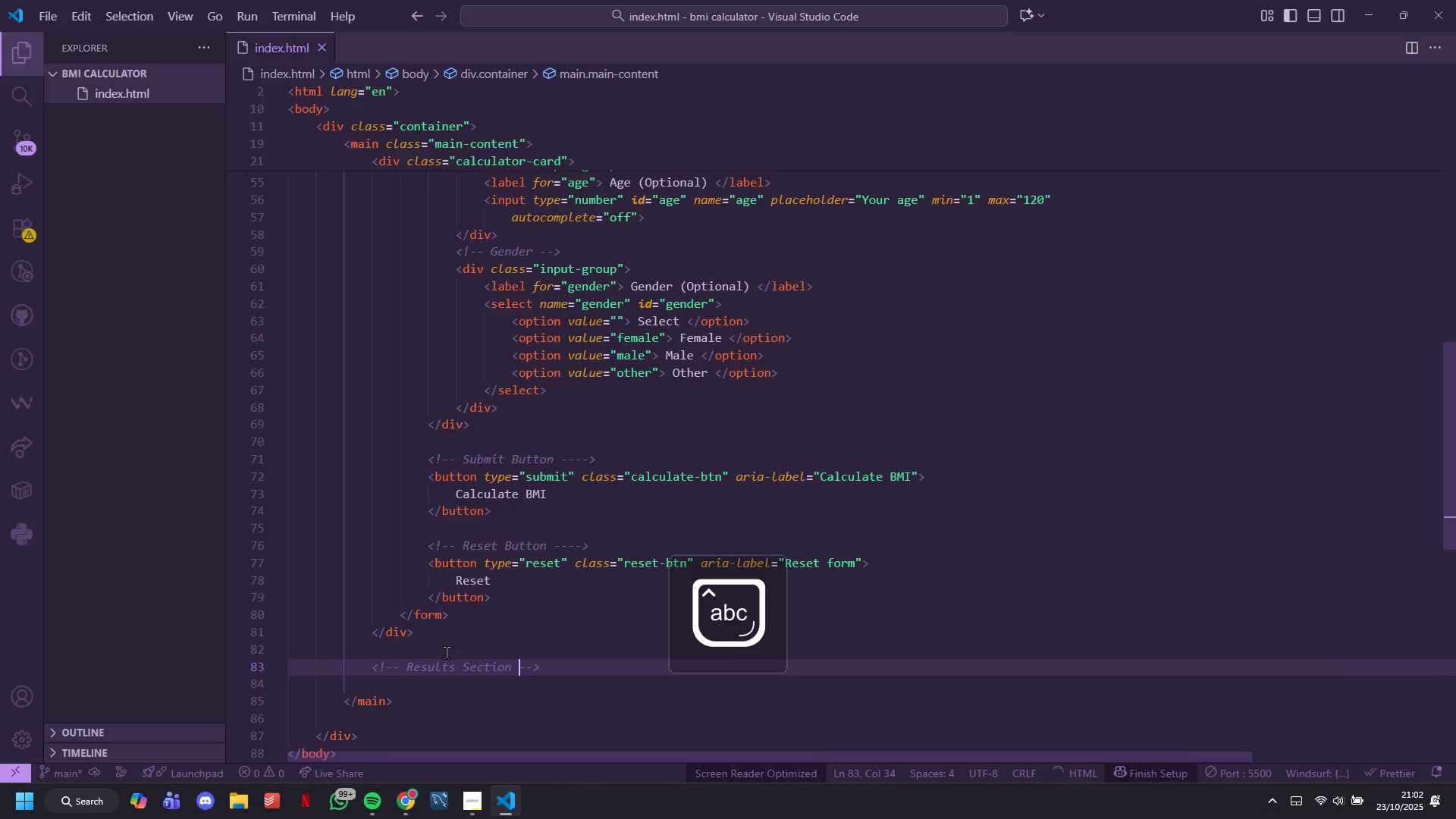 
key(ArrowRight)
 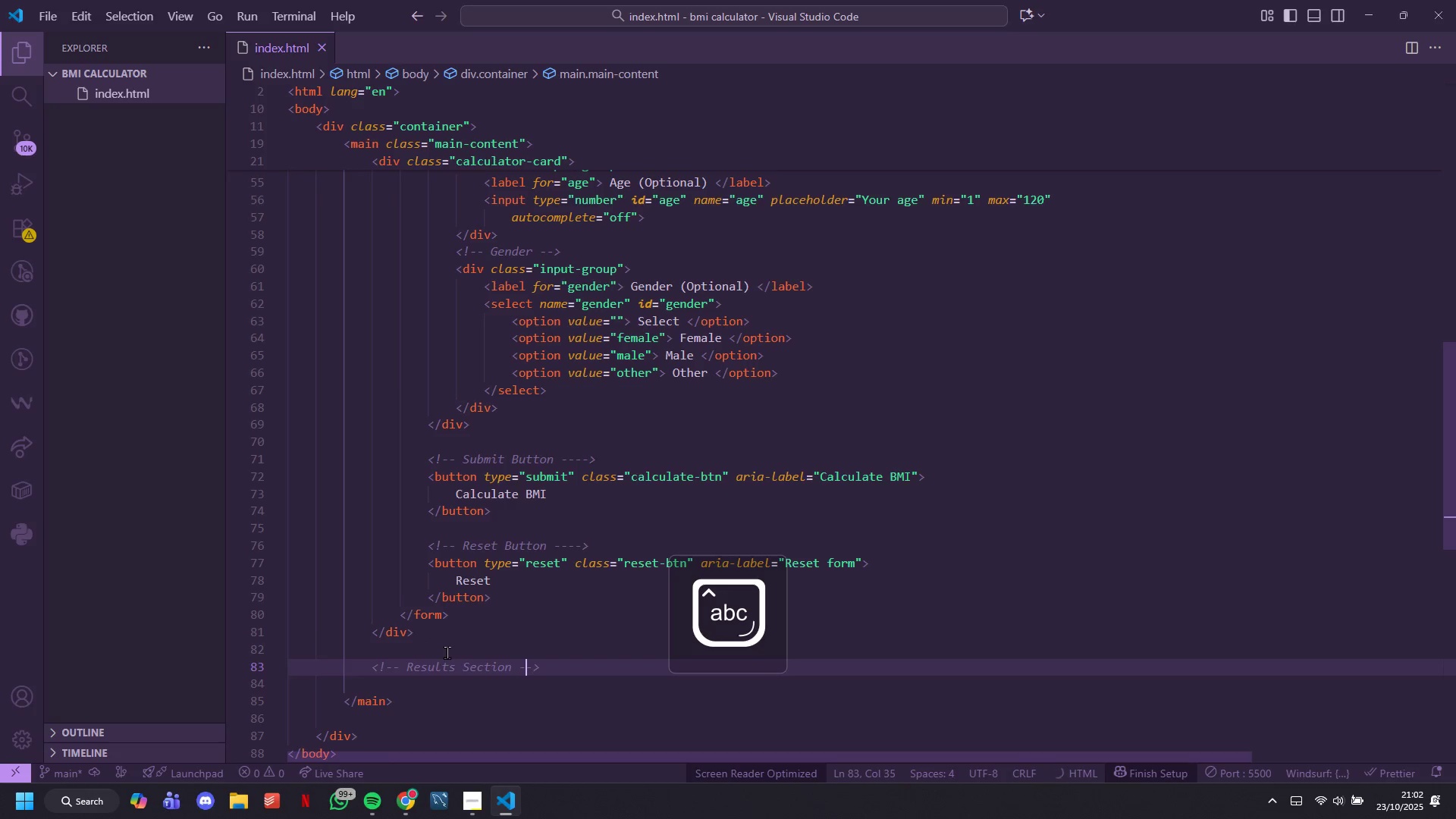 
key(ArrowRight)
 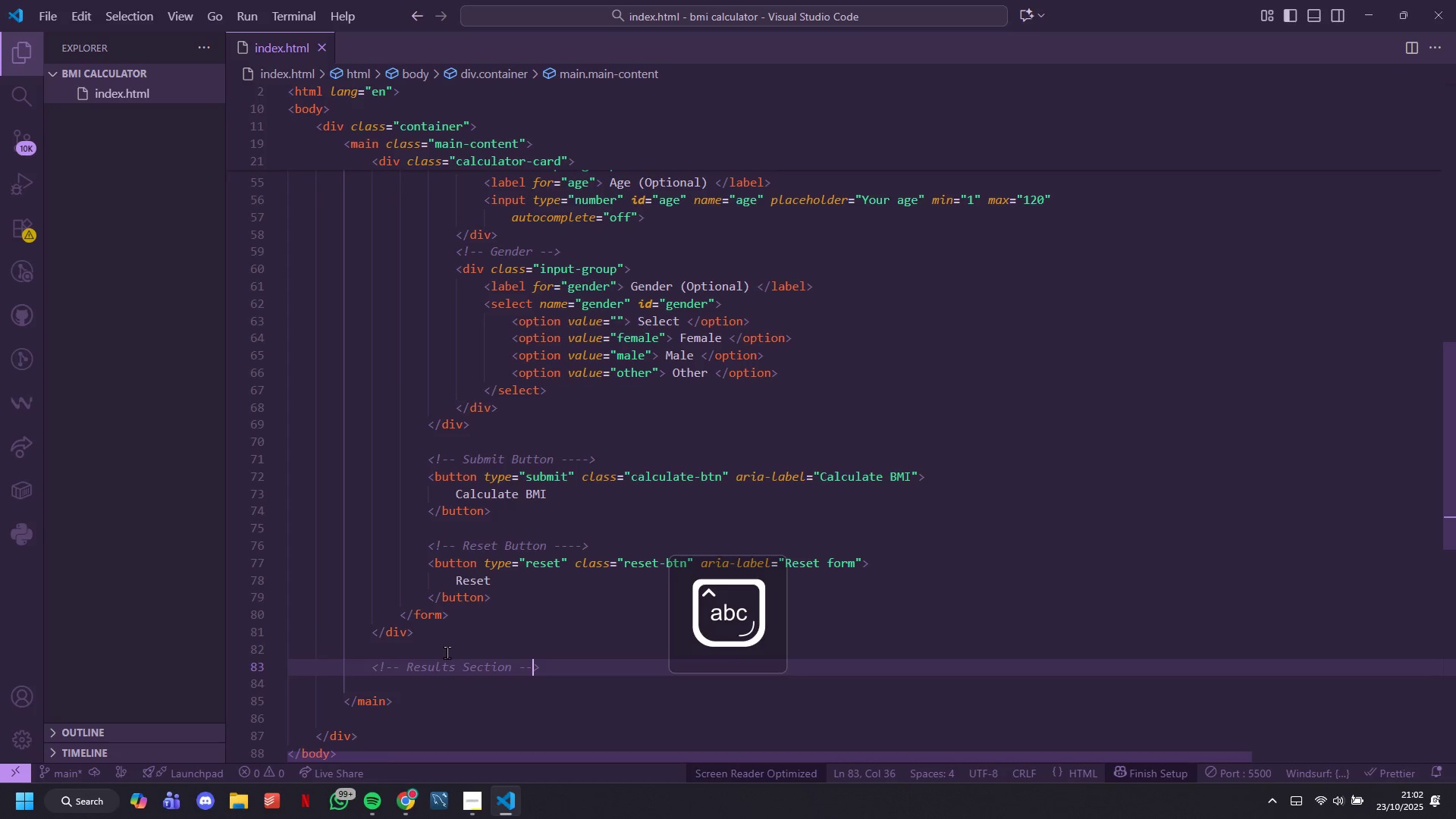 
key(ArrowRight)
 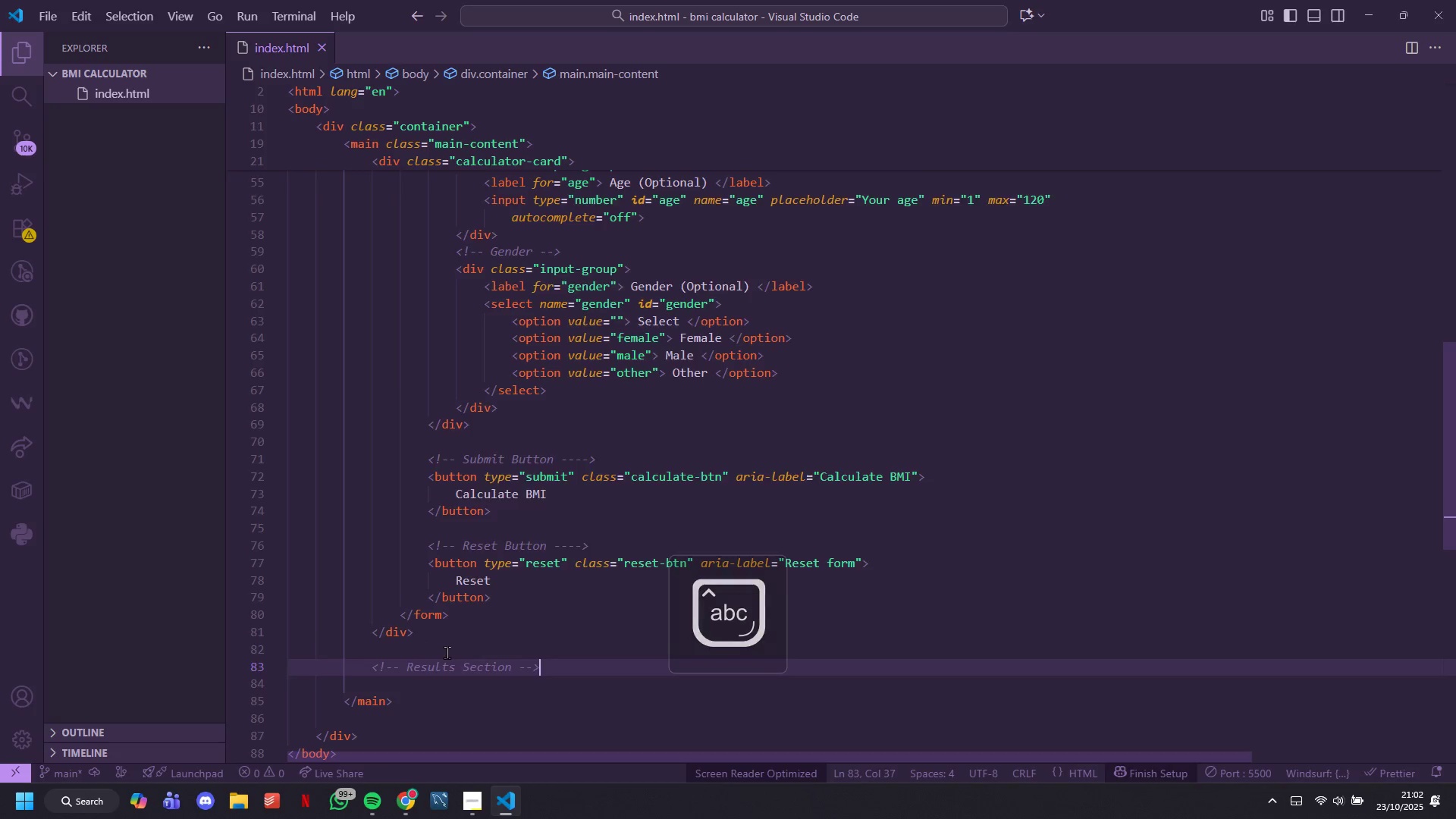 
key(Enter)
 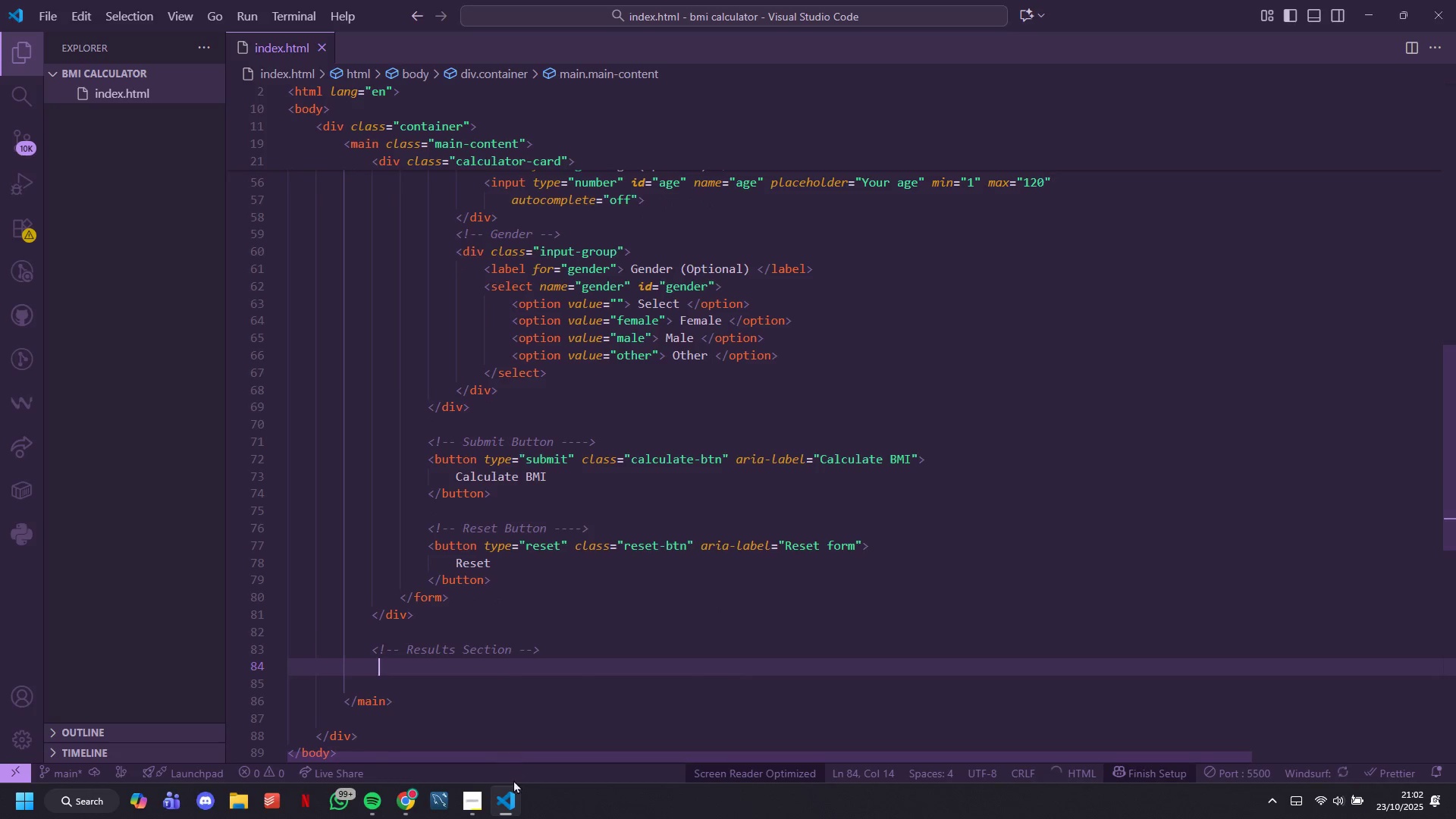 
left_click([481, 795])